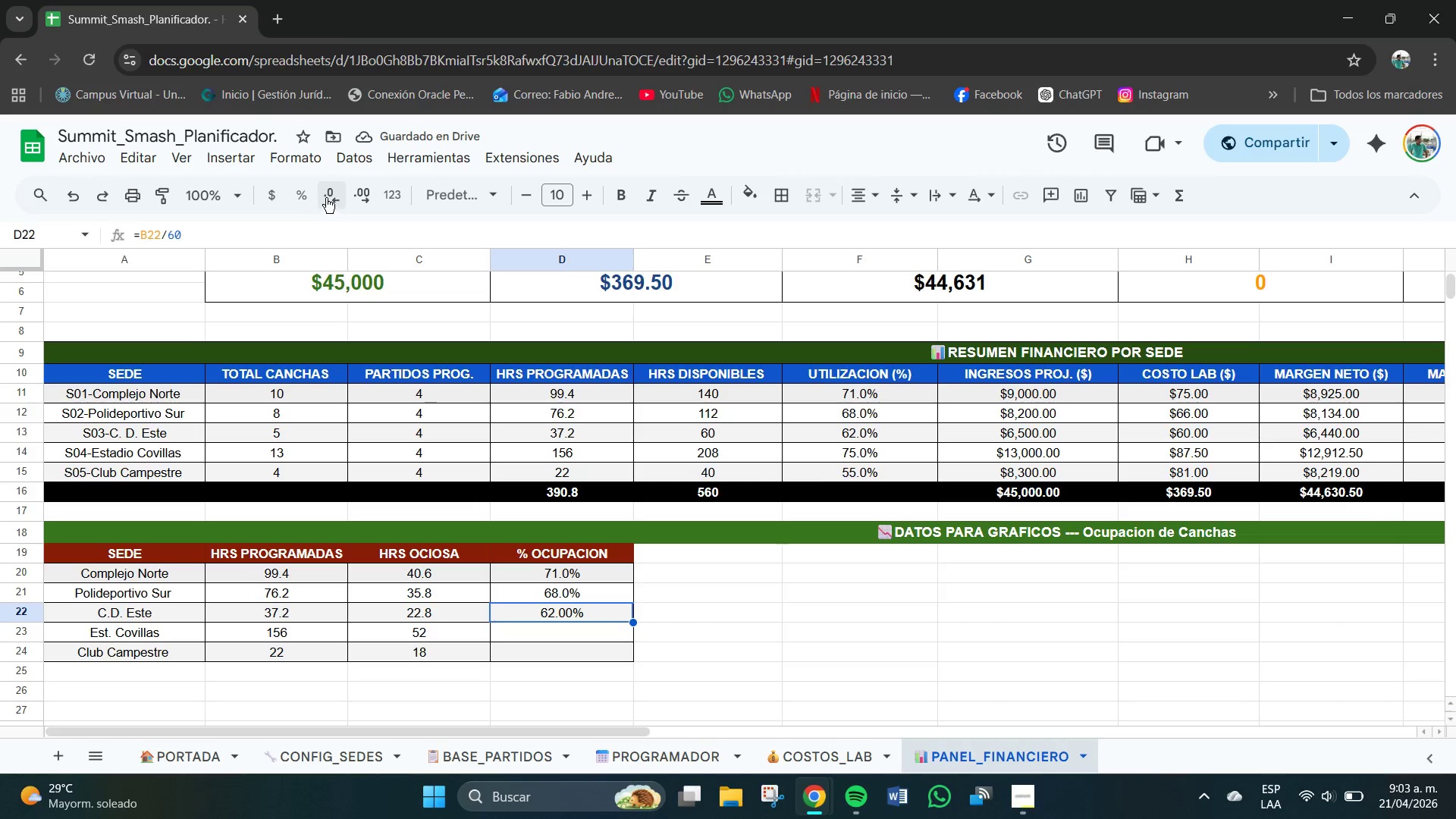 
left_click([329, 196])
 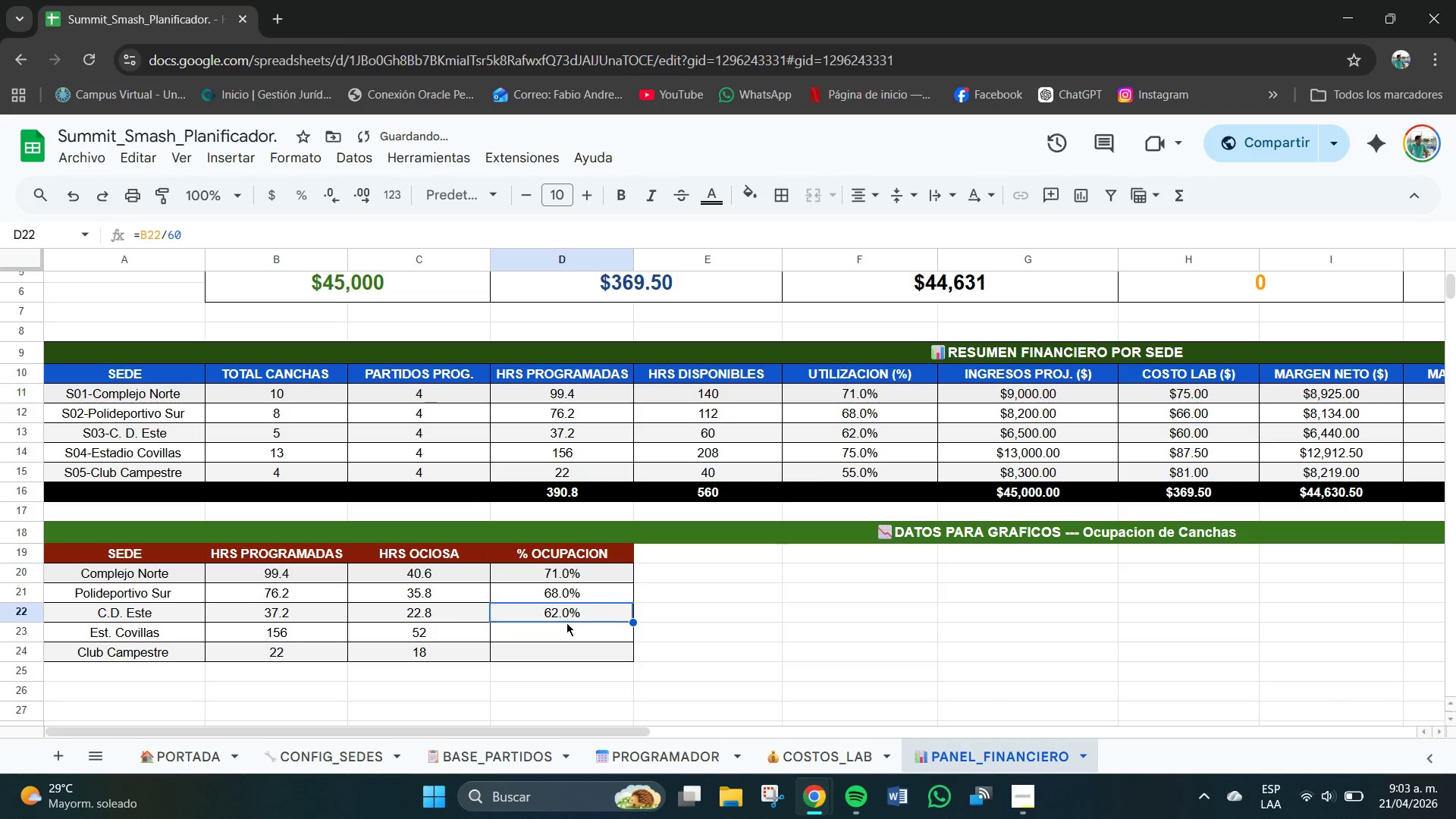 
left_click([566, 628])
 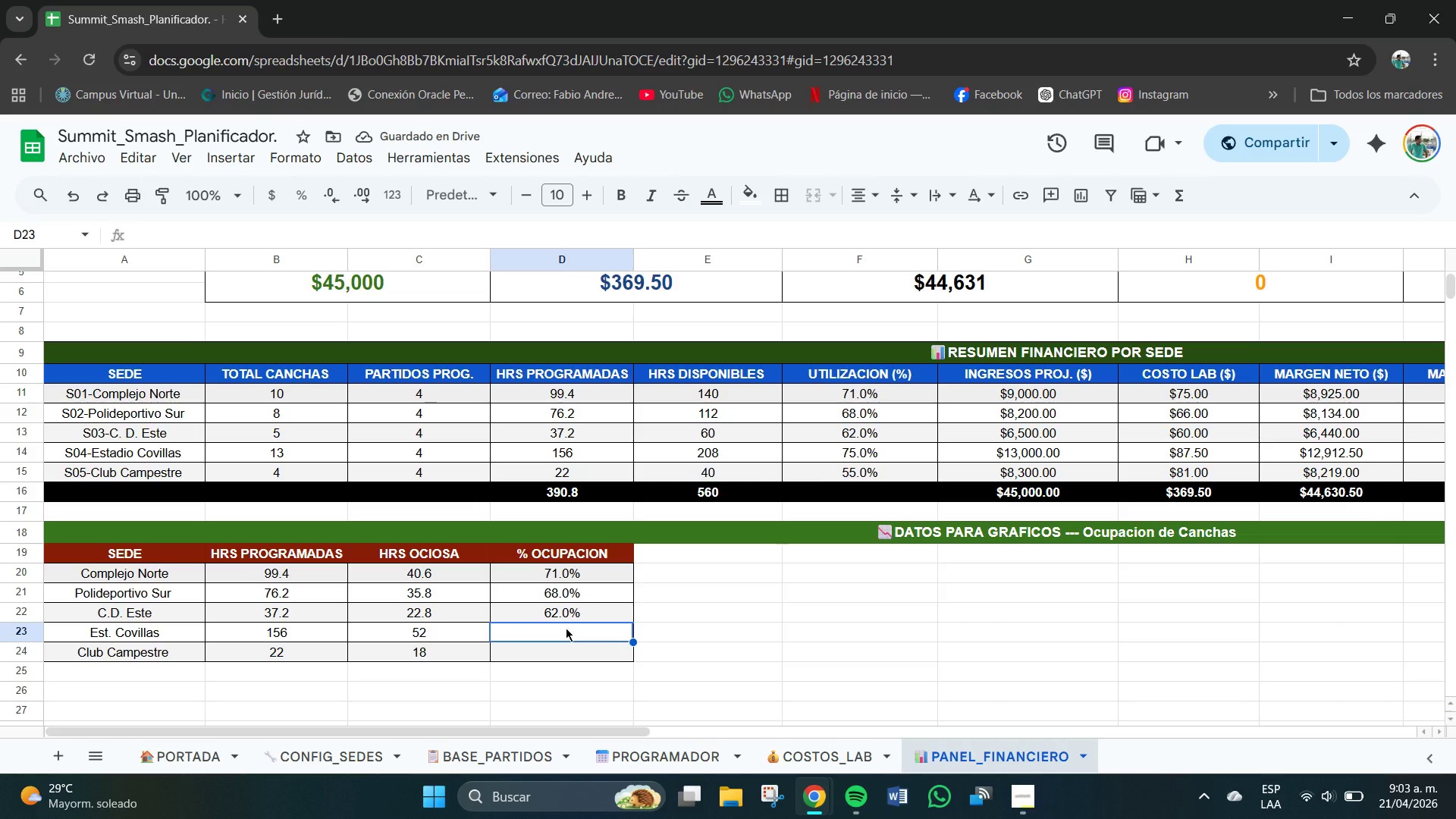 
type()B23&208)
 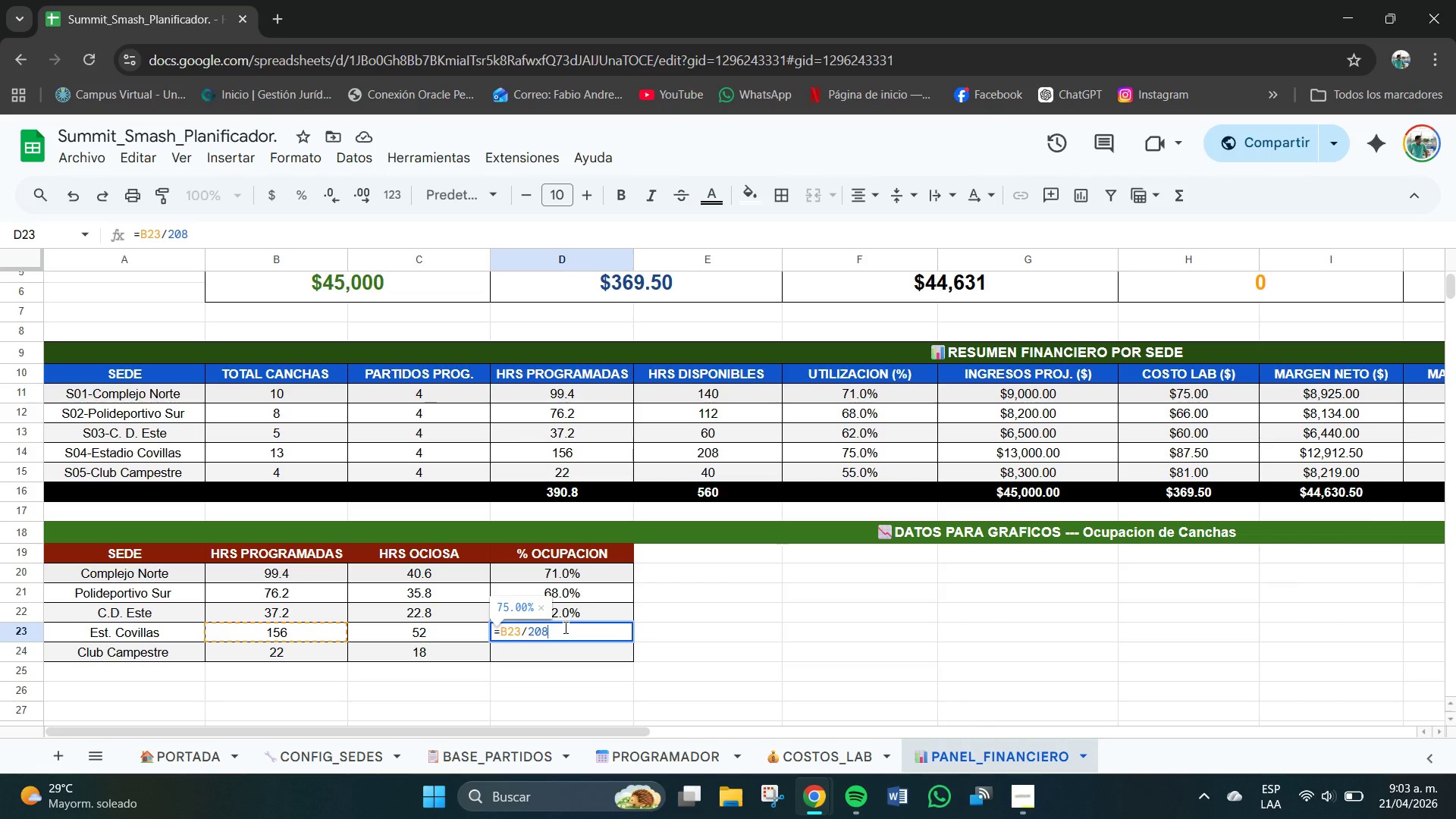 
key(Enter)
 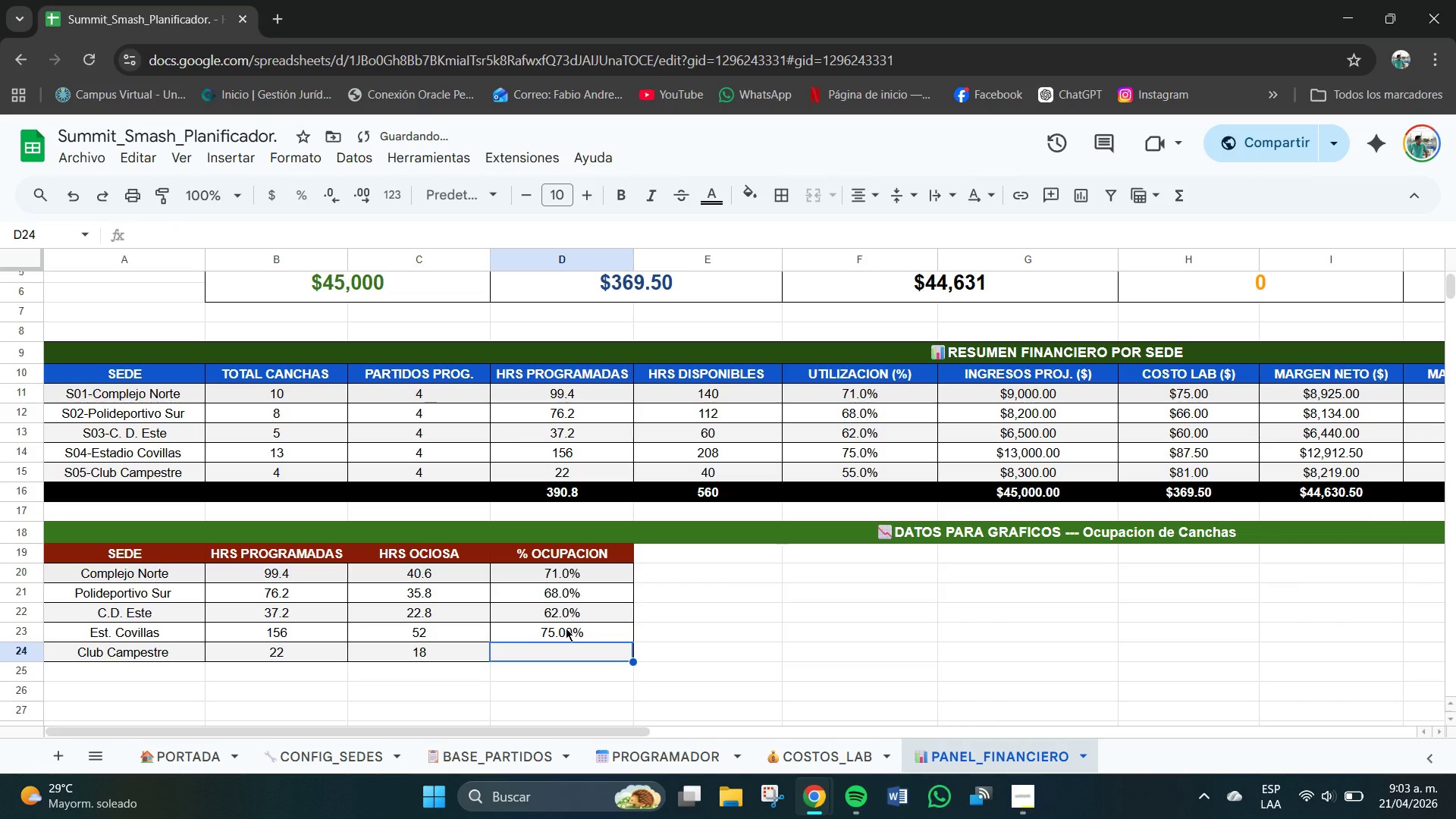 
left_click([566, 628])
 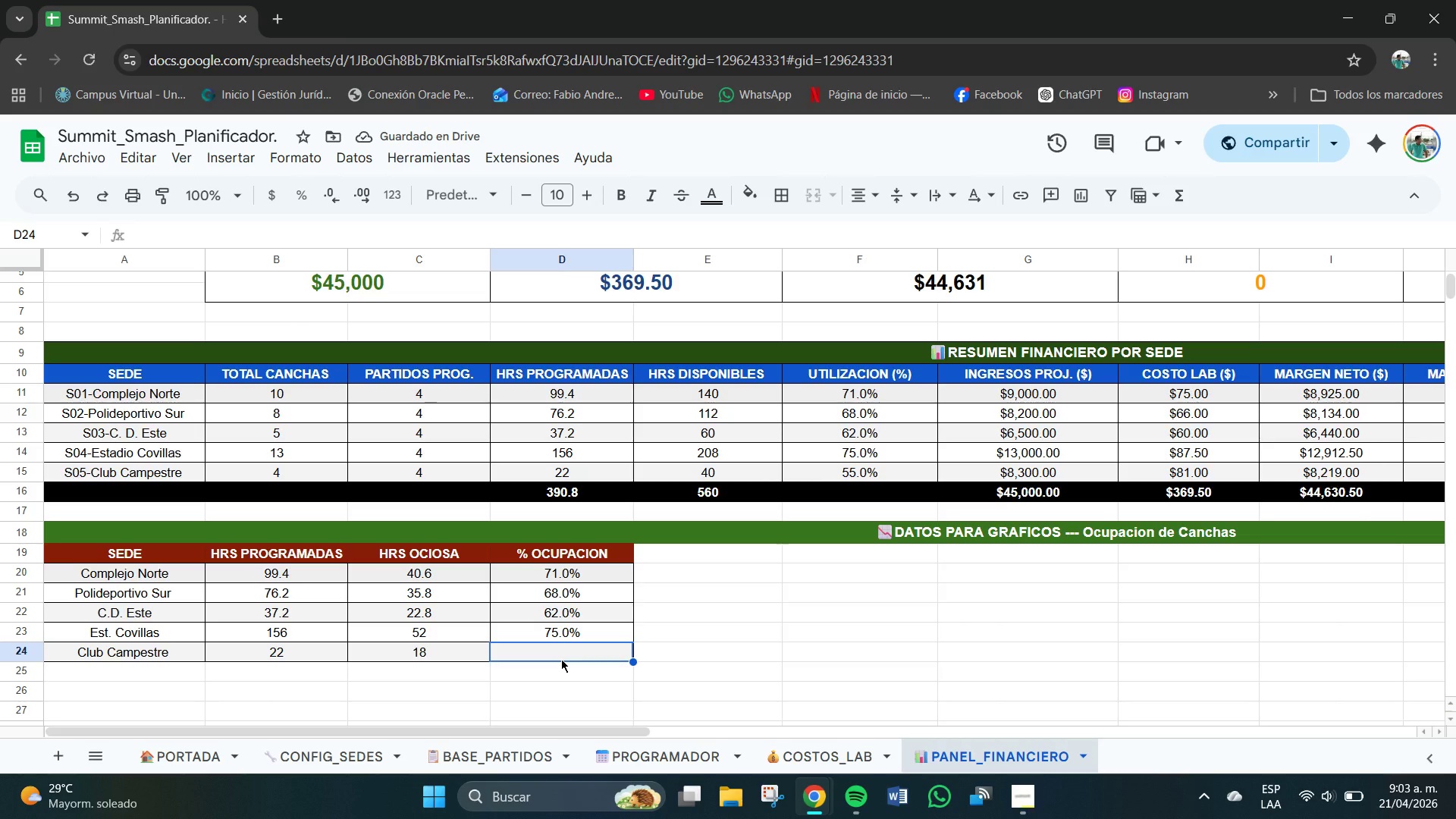 
wait(6.73)
 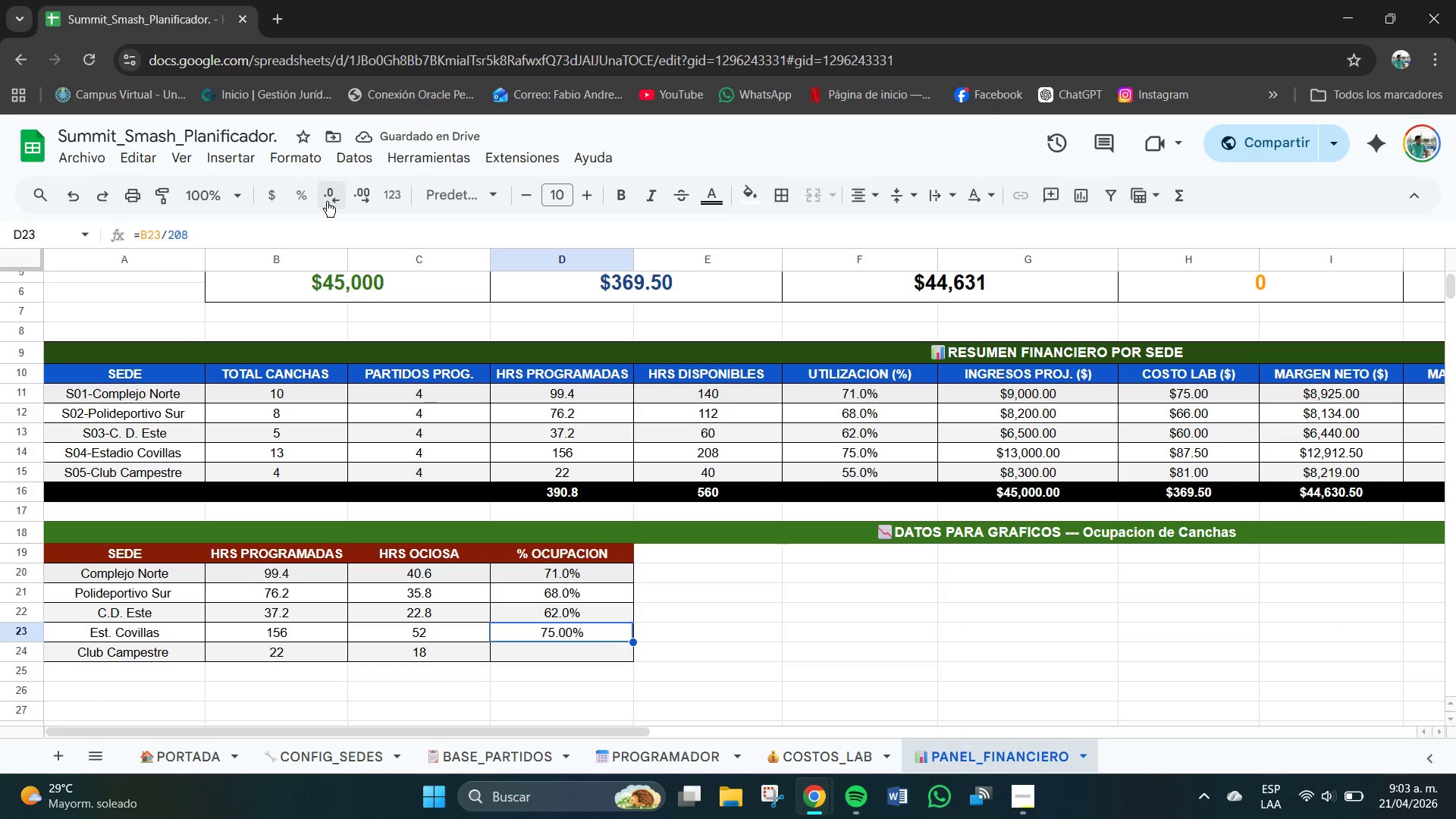 
type()B24&40)
 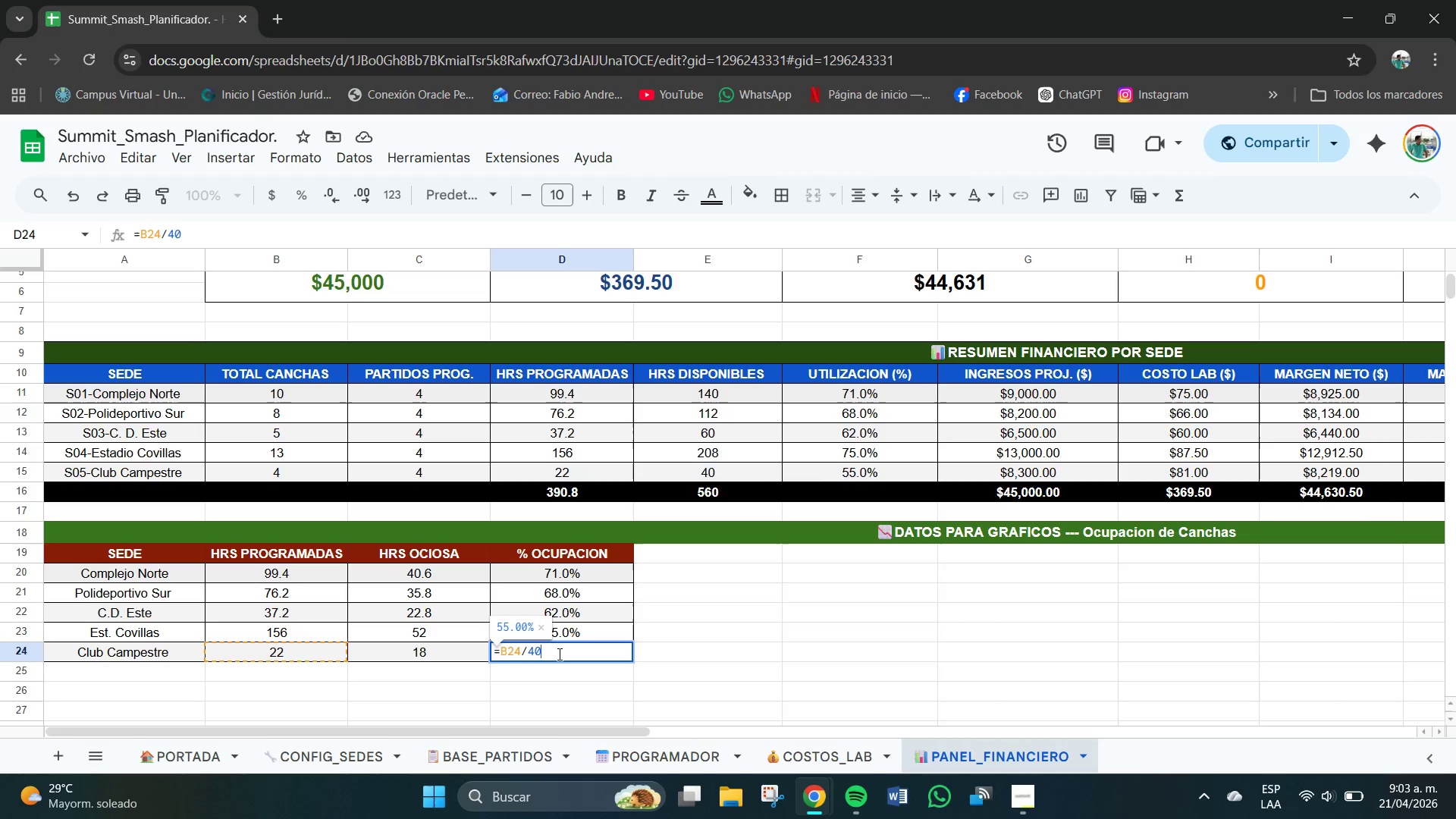 
key(Enter)
 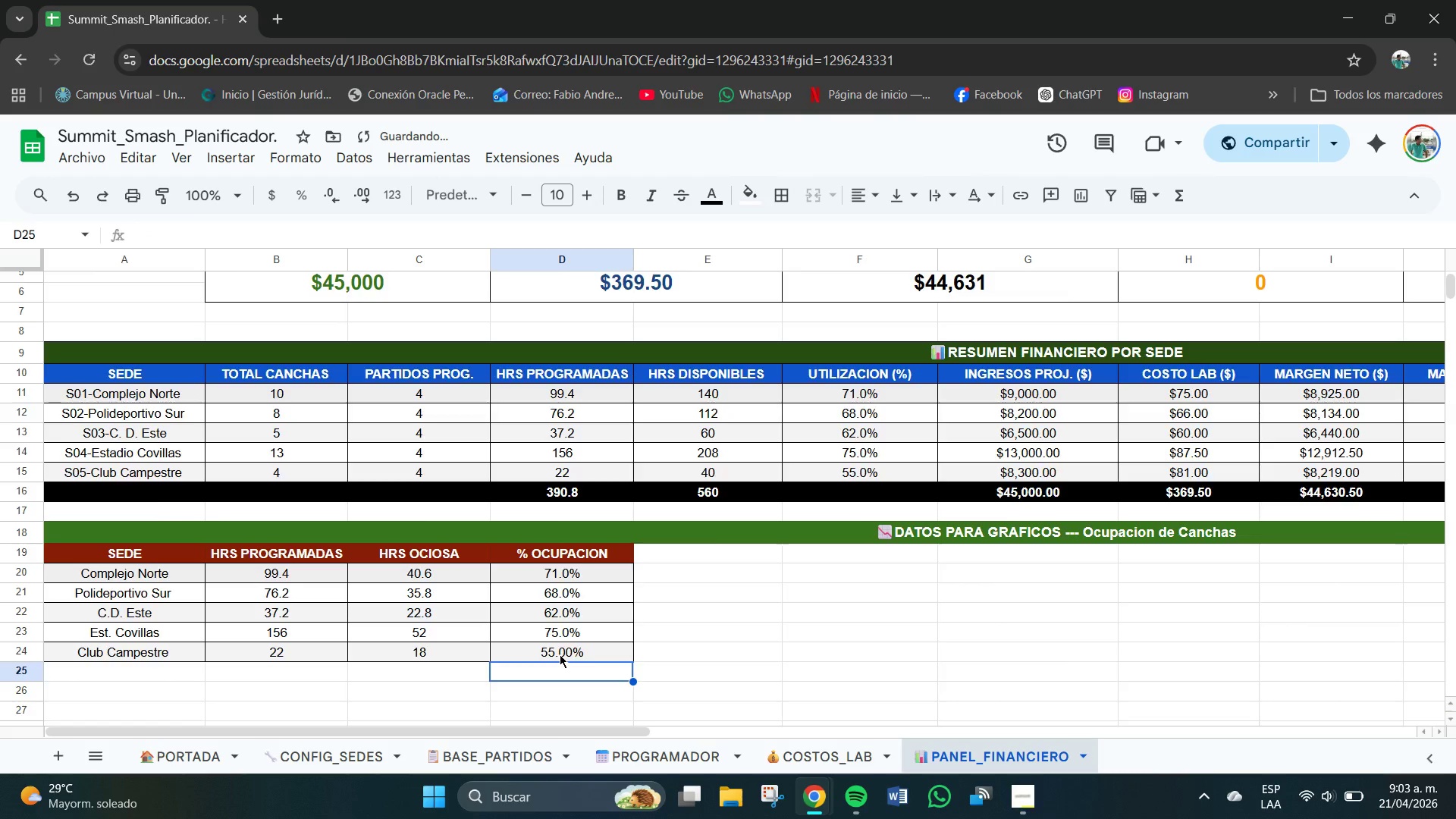 
scroll: coordinate [560, 654], scroll_direction: up, amount: 1.0
 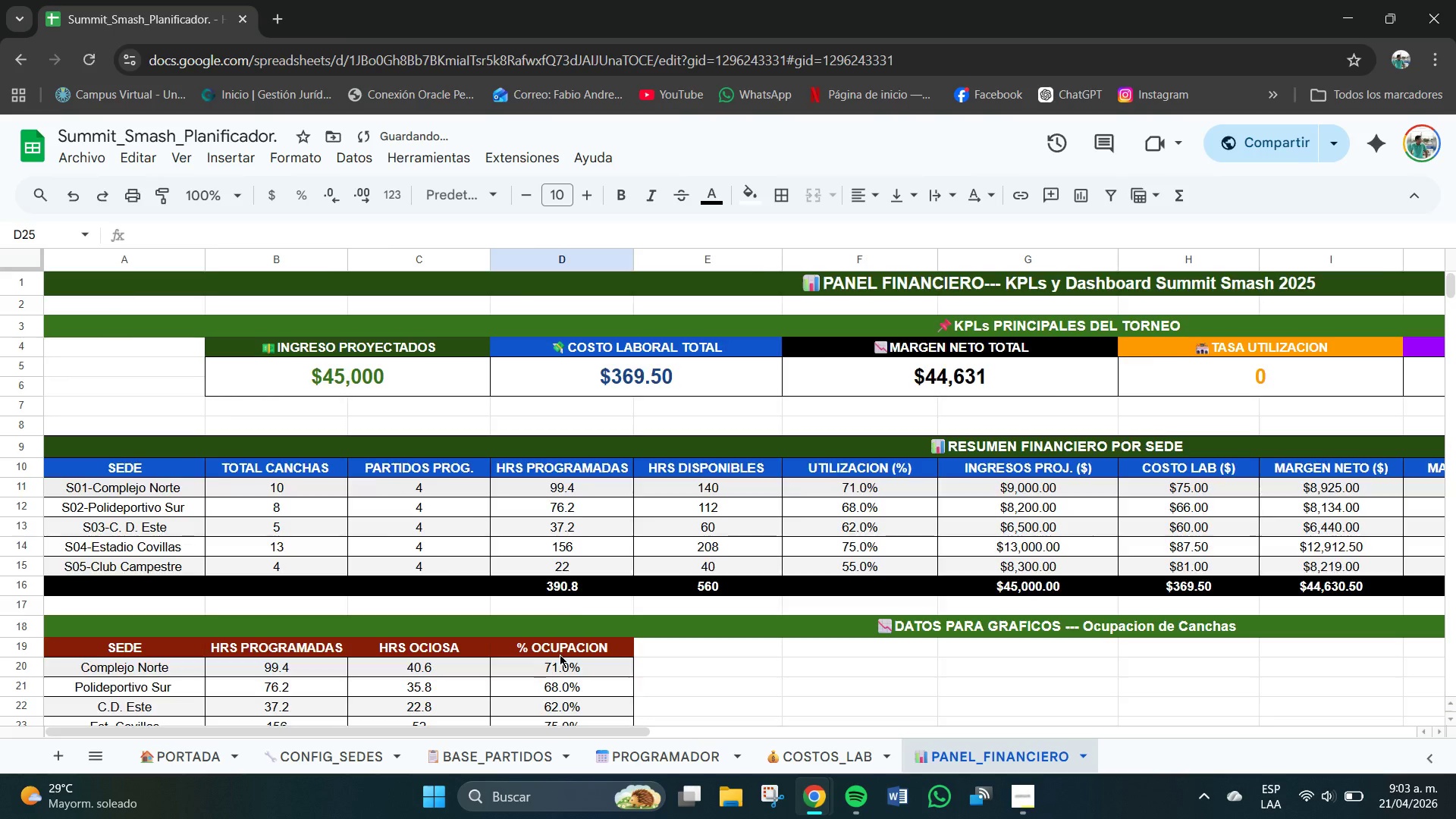 
scroll: coordinate [560, 654], scroll_direction: down, amount: 2.0
 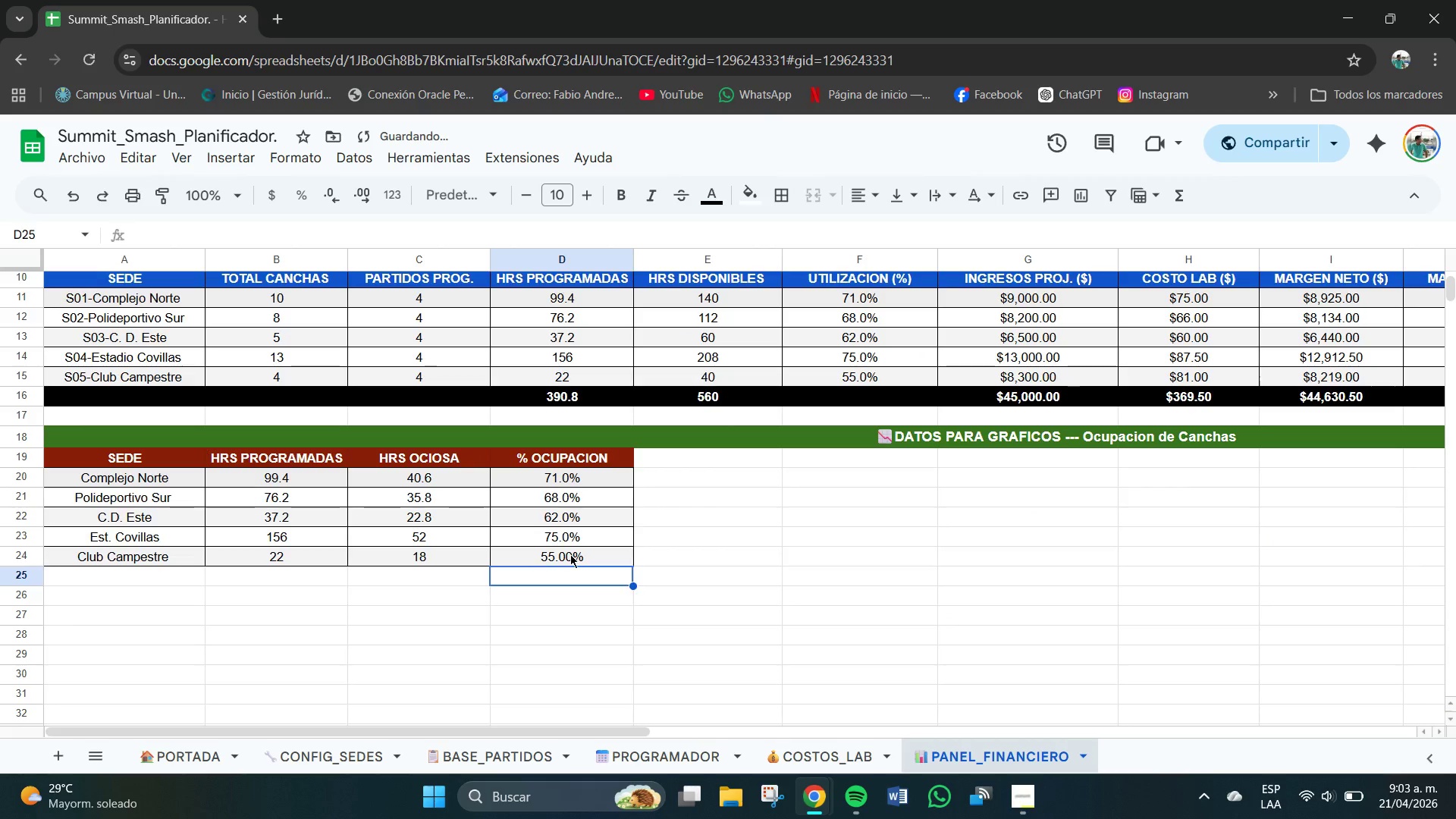 
left_click([570, 554])
 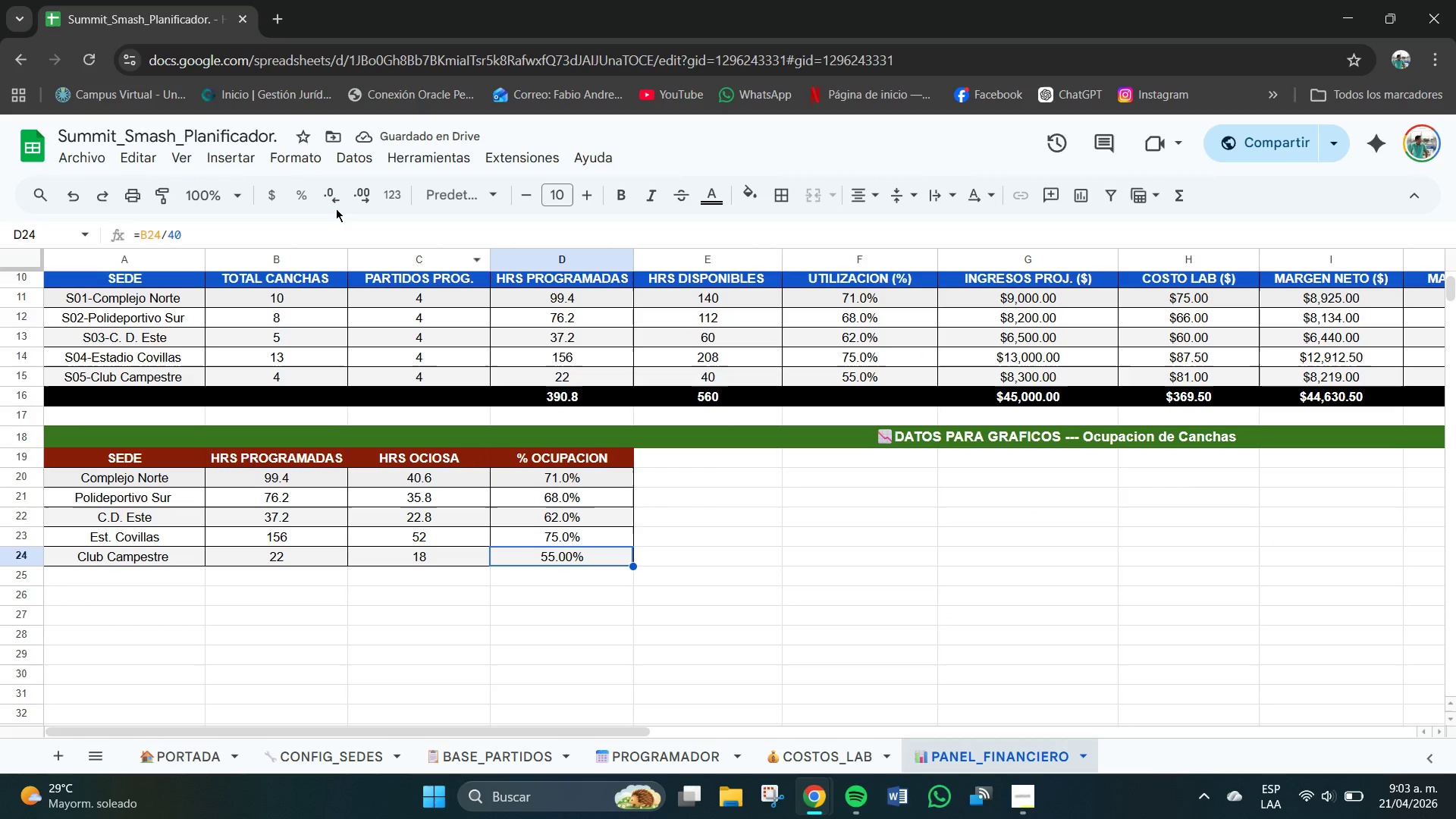 
left_click([324, 192])
 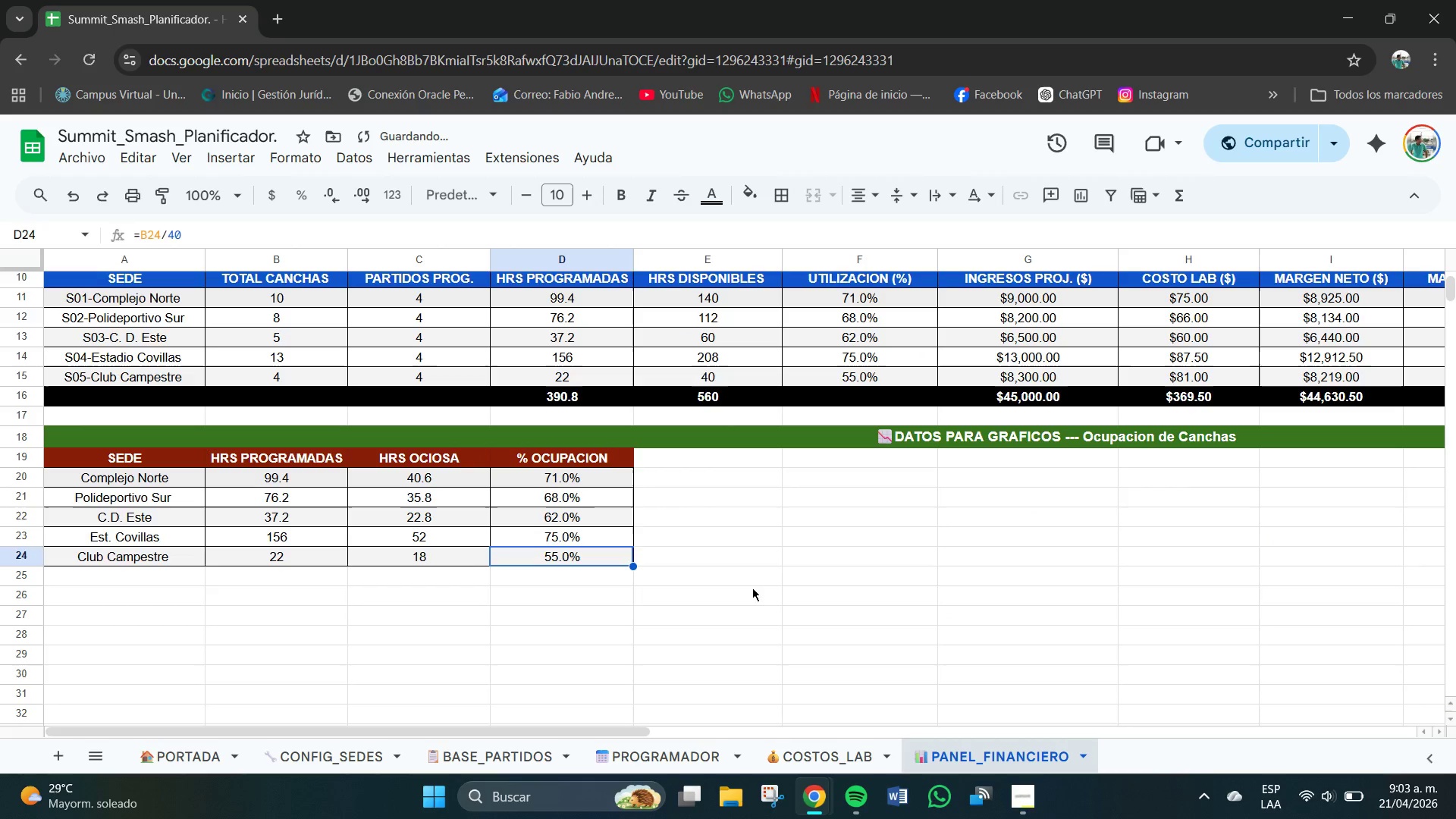 
left_click([752, 588])
 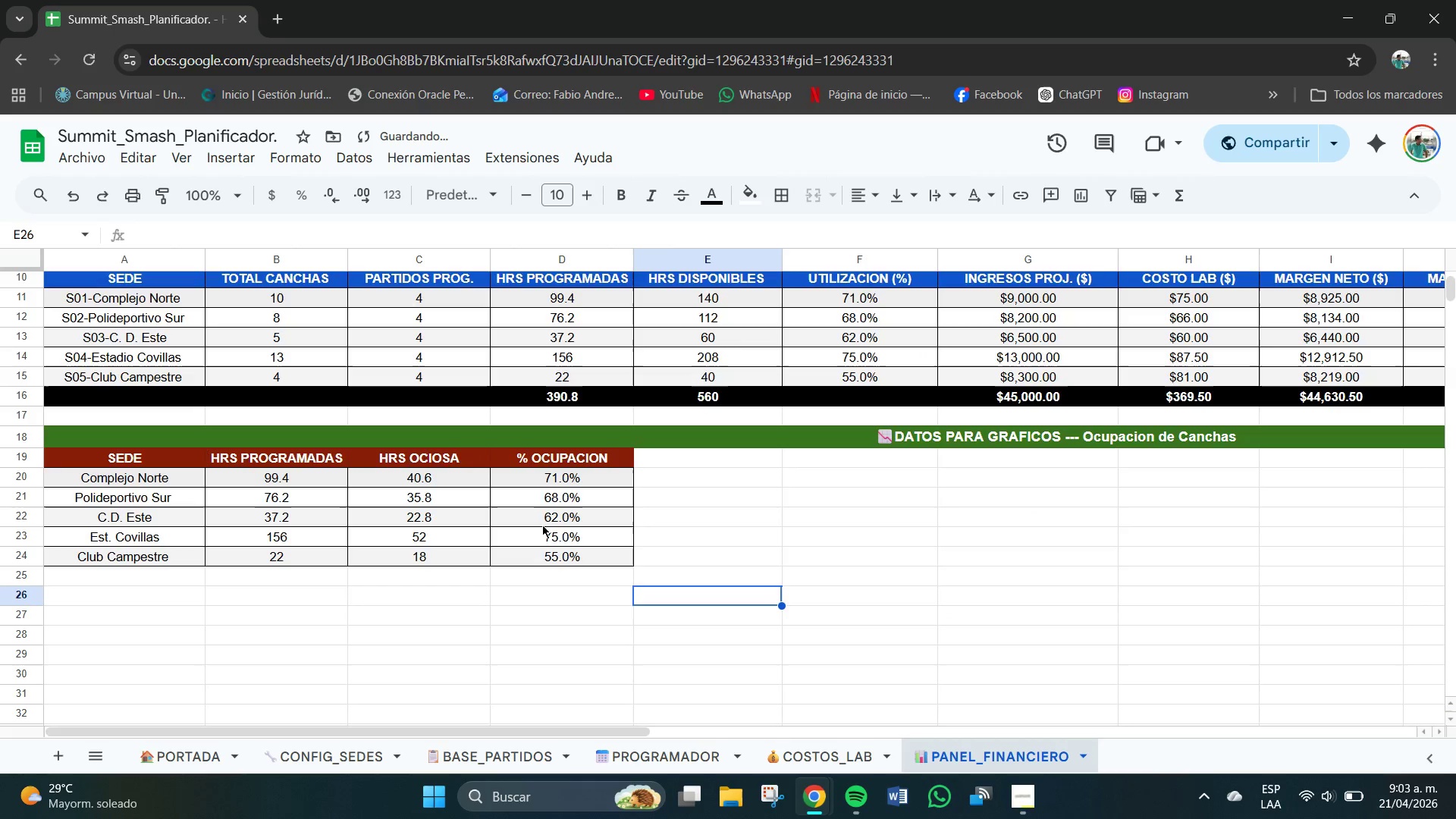 
scroll: coordinate [523, 522], scroll_direction: up, amount: 1.0
 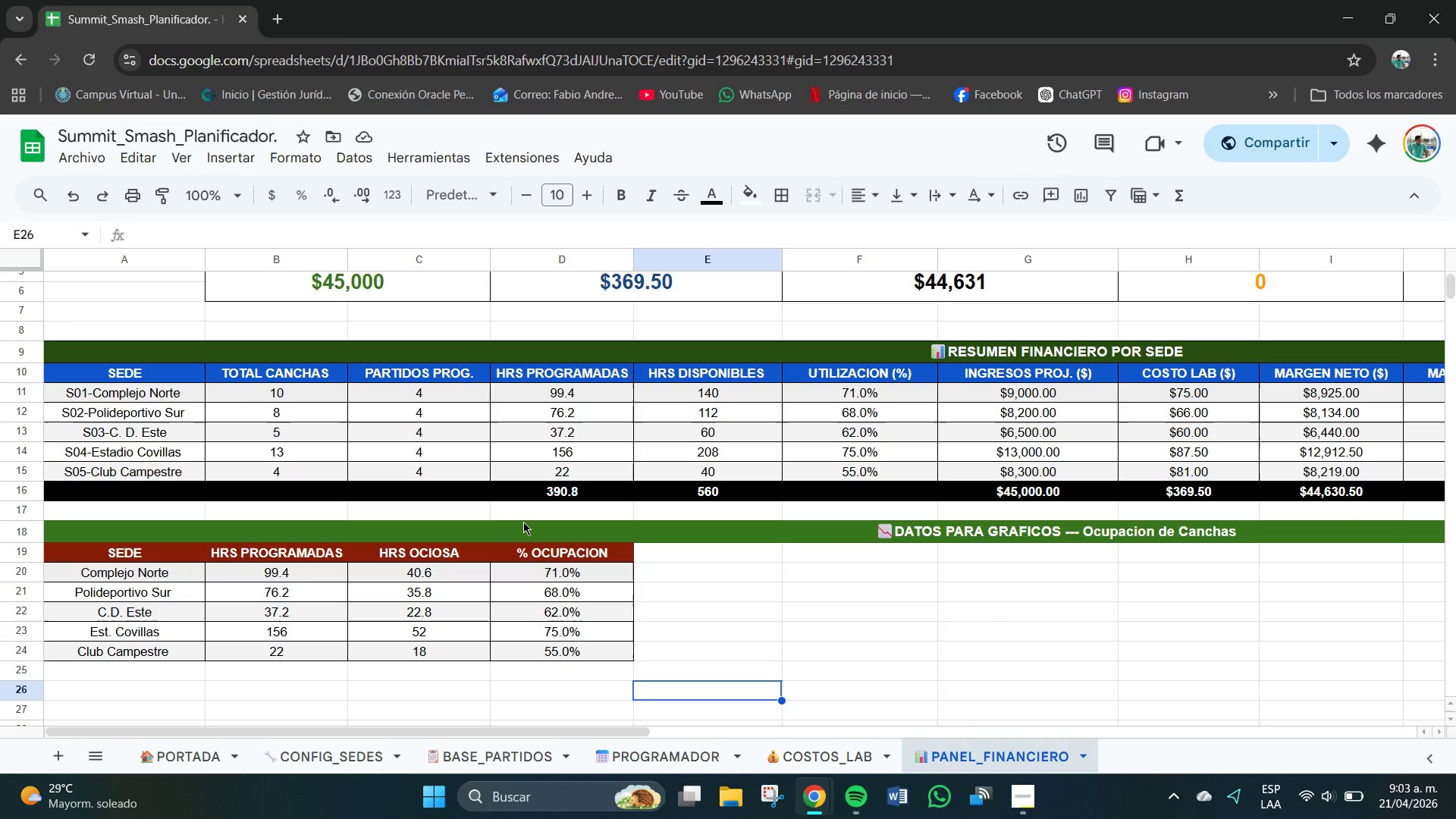 
wait(17.34)
 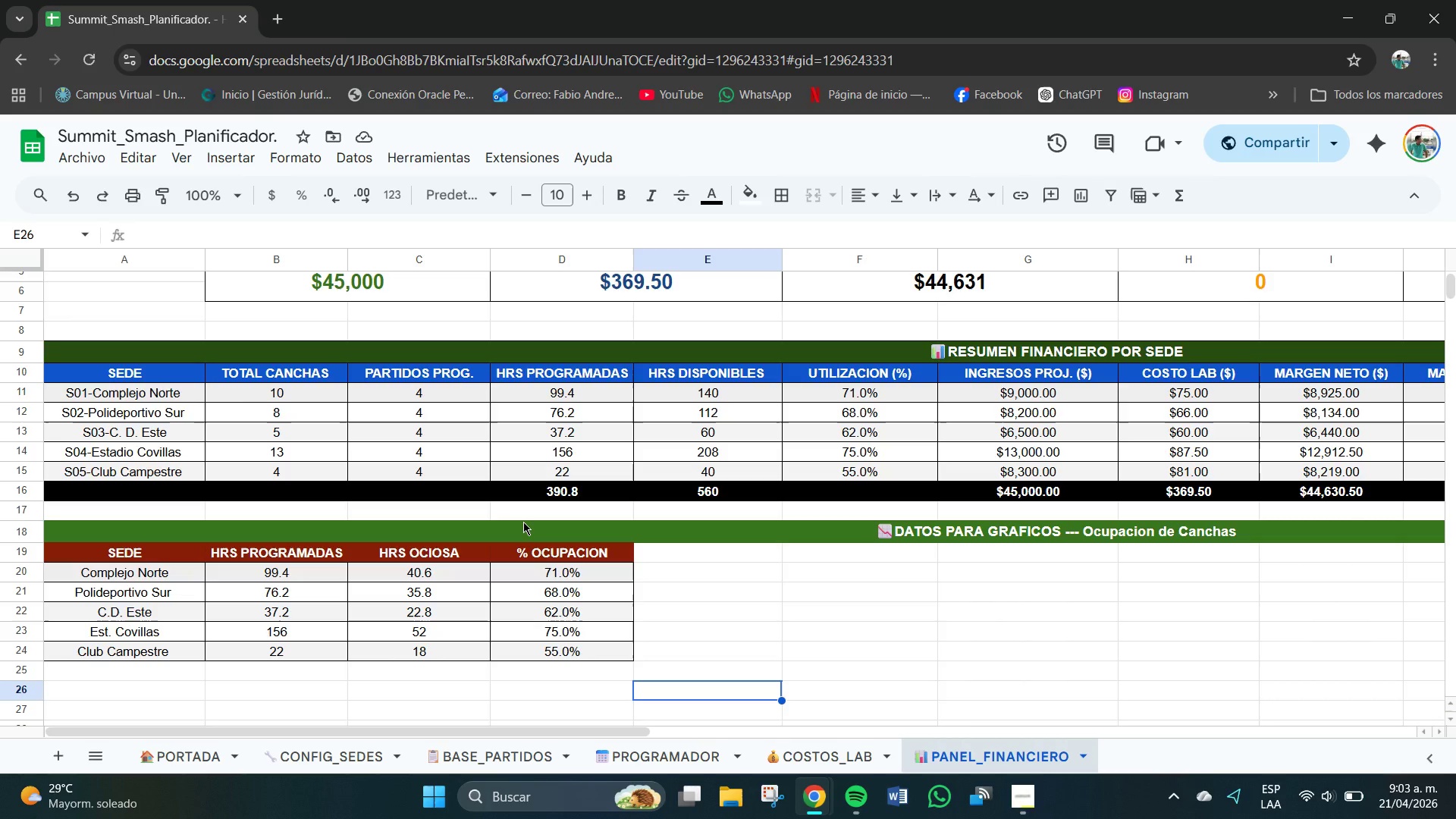 
scroll: coordinate [272, 514], scroll_direction: down, amount: 1.0
 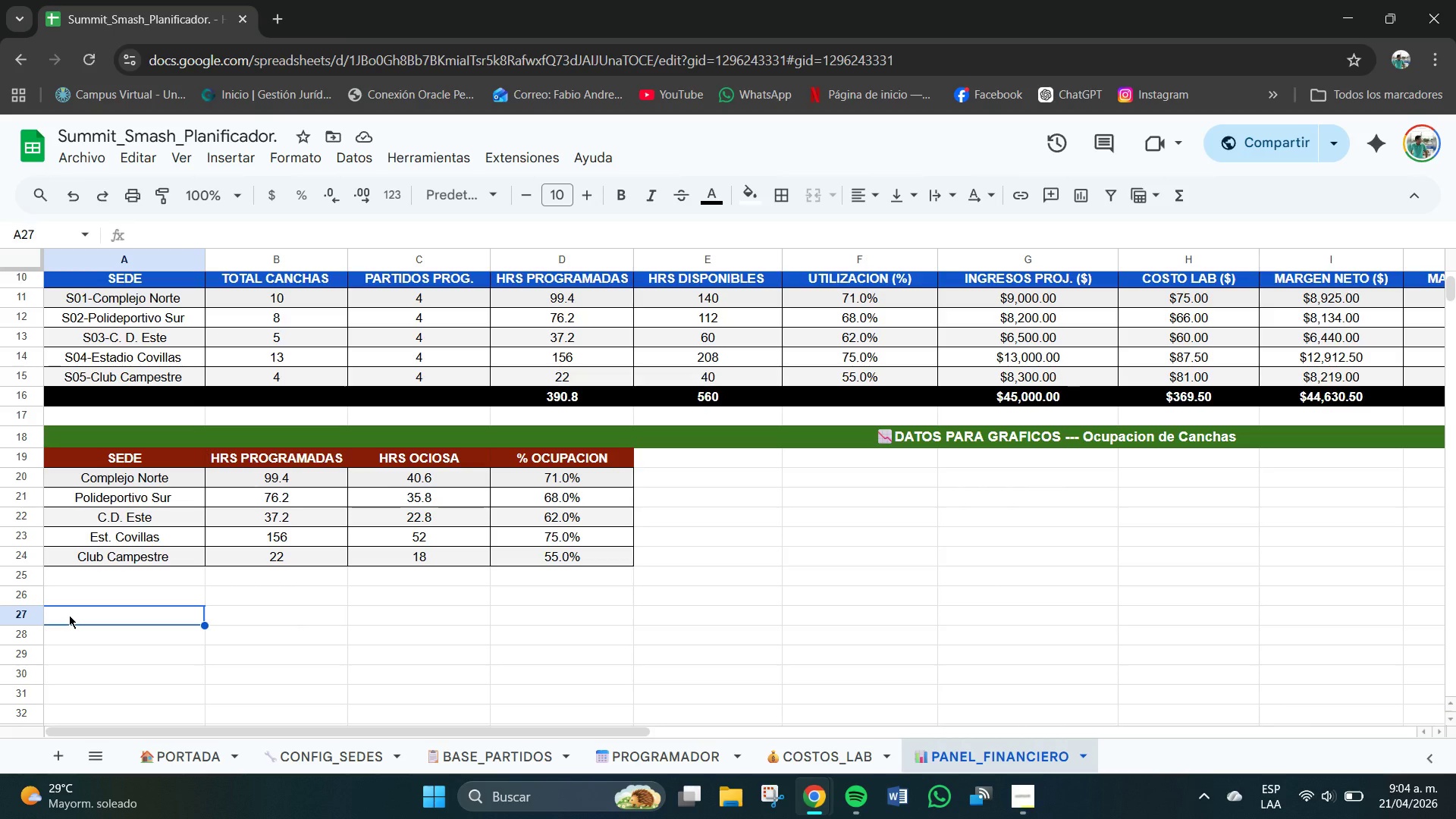 
left_click_drag(start_coordinate=[69, 615], to_coordinate=[641, 629])
 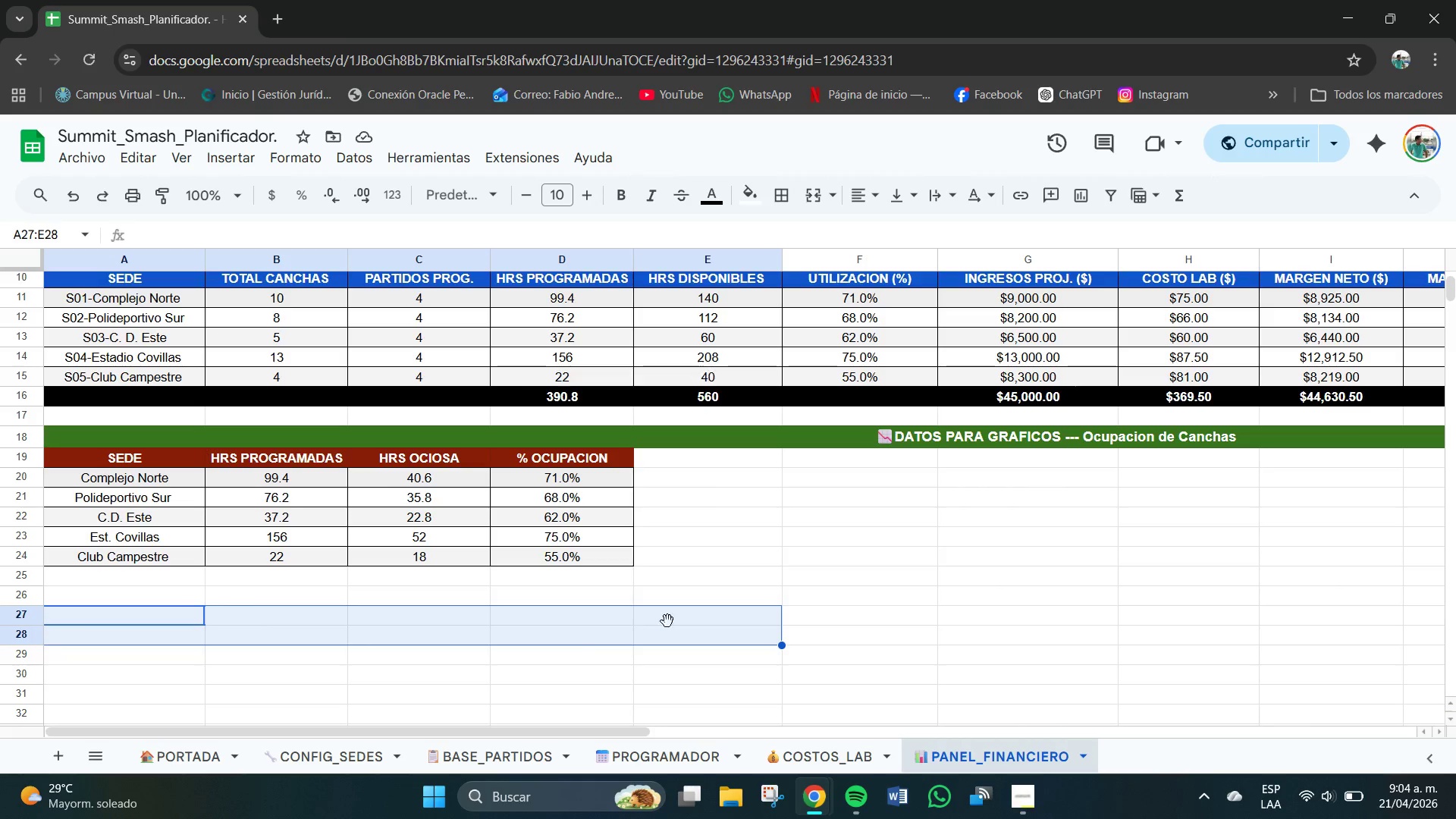 
left_click([598, 708])
 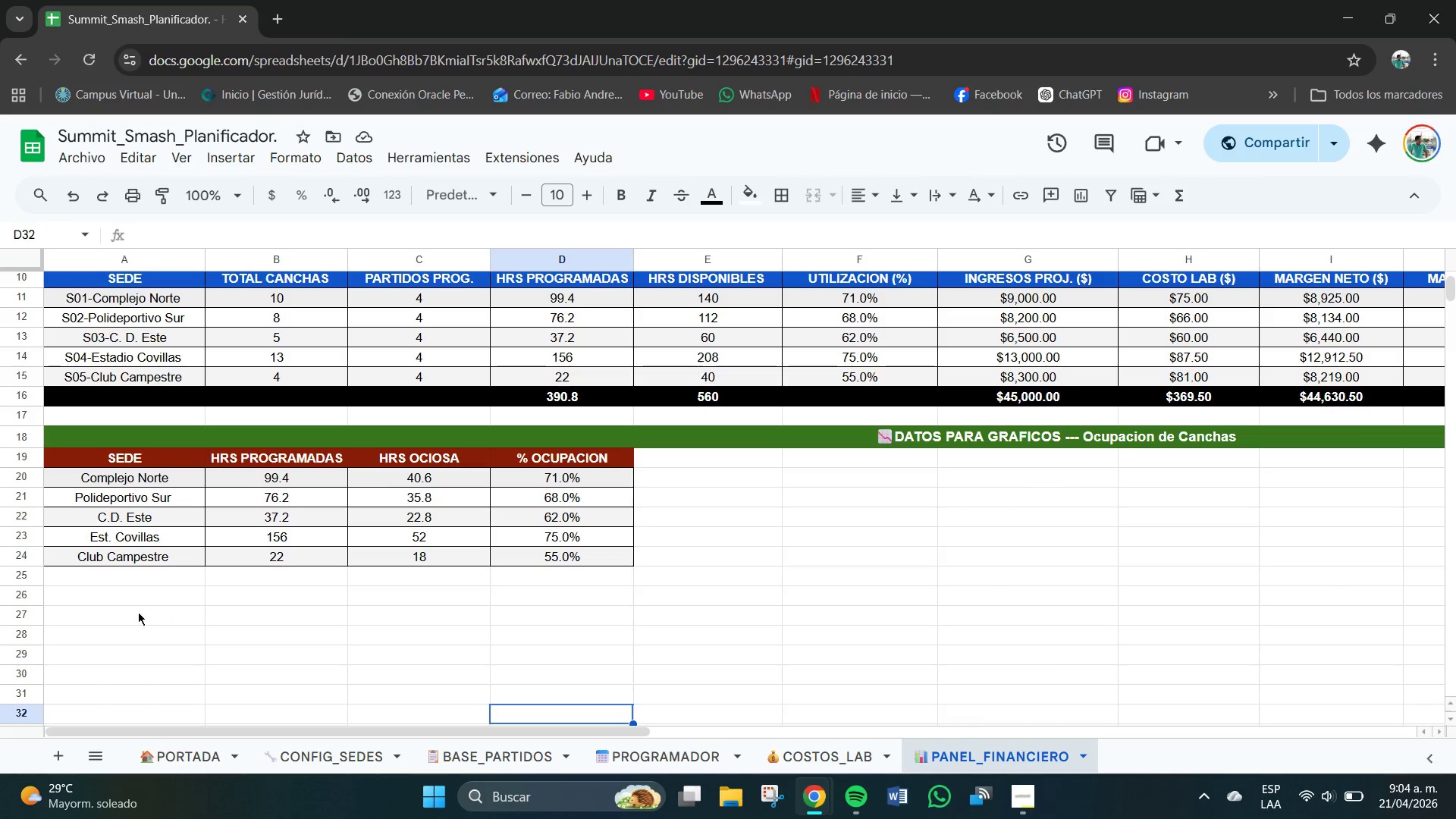 
left_click_drag(start_coordinate=[118, 613], to_coordinate=[748, 613])
 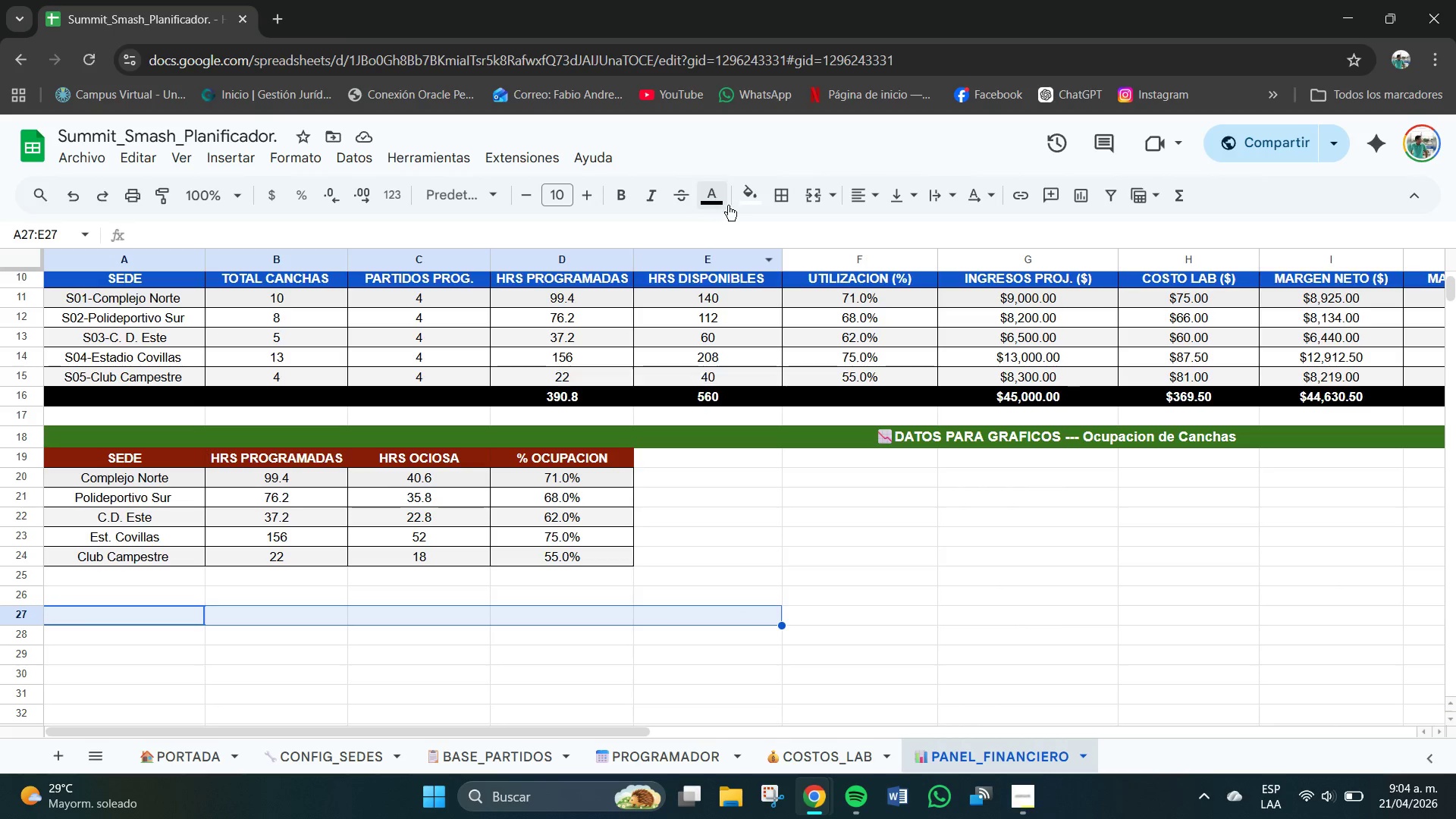 
left_click([748, 196])
 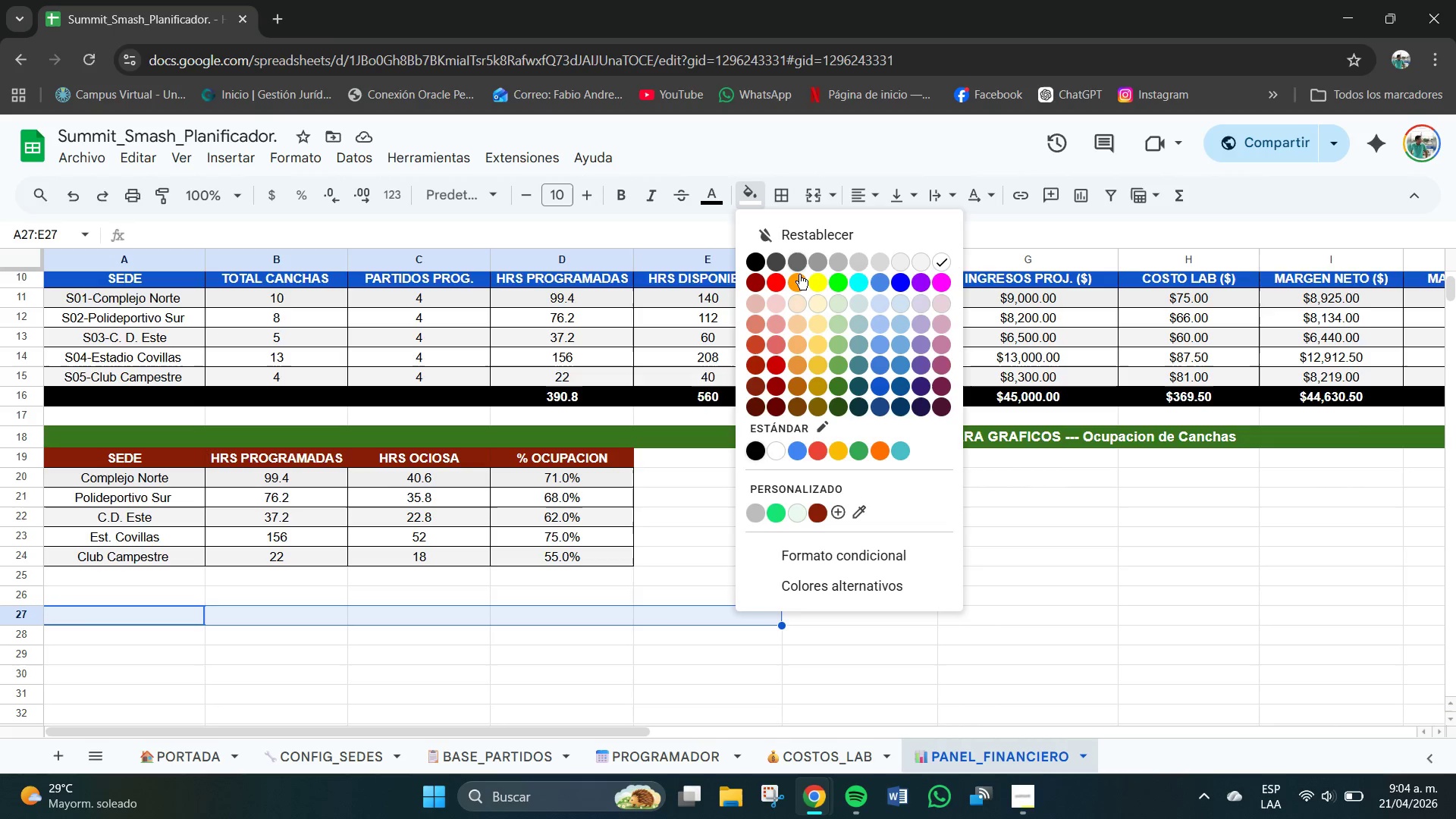 
left_click([799, 275])
 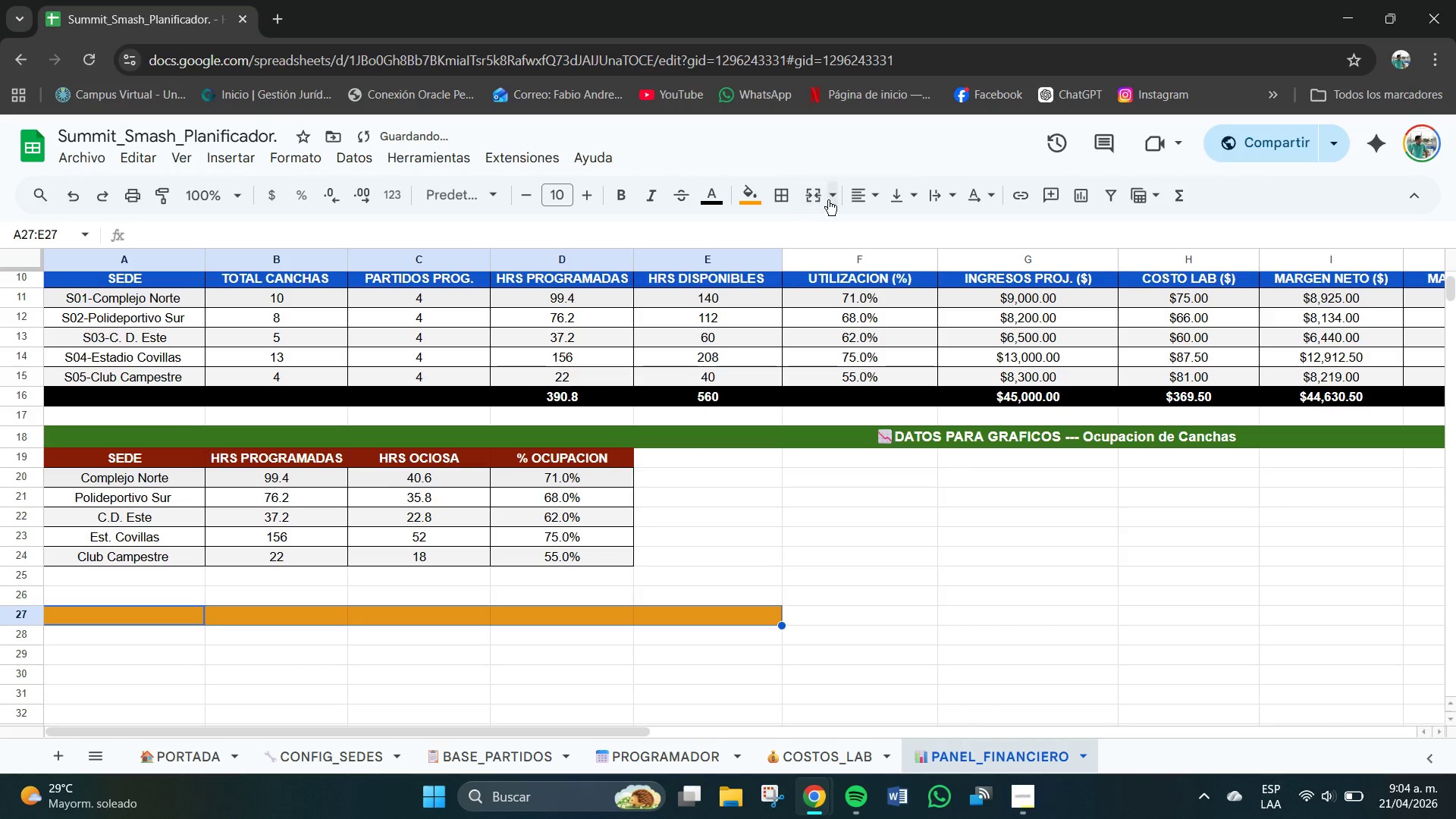 
double_click([840, 231])
 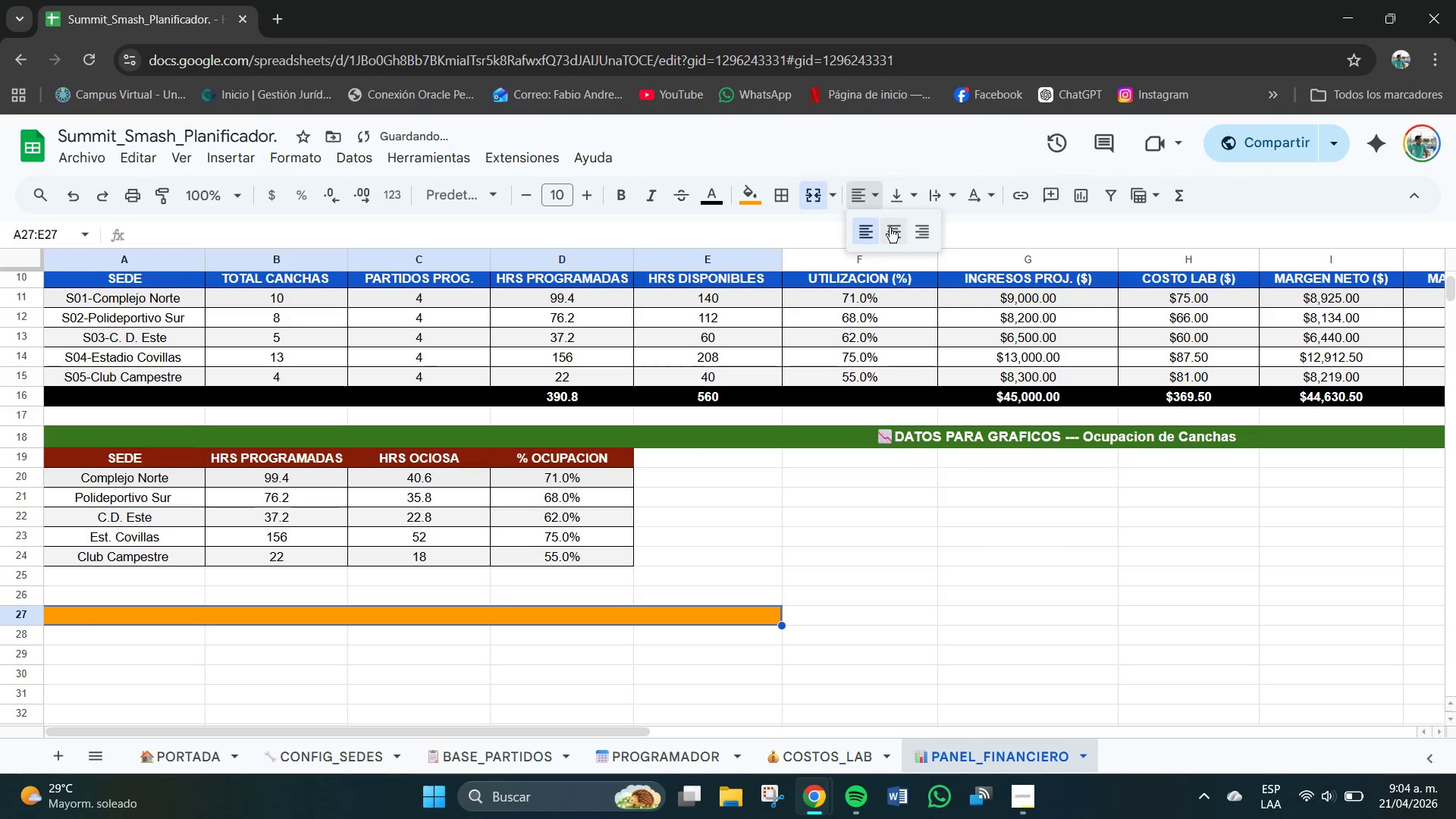 
triple_click([890, 230])
 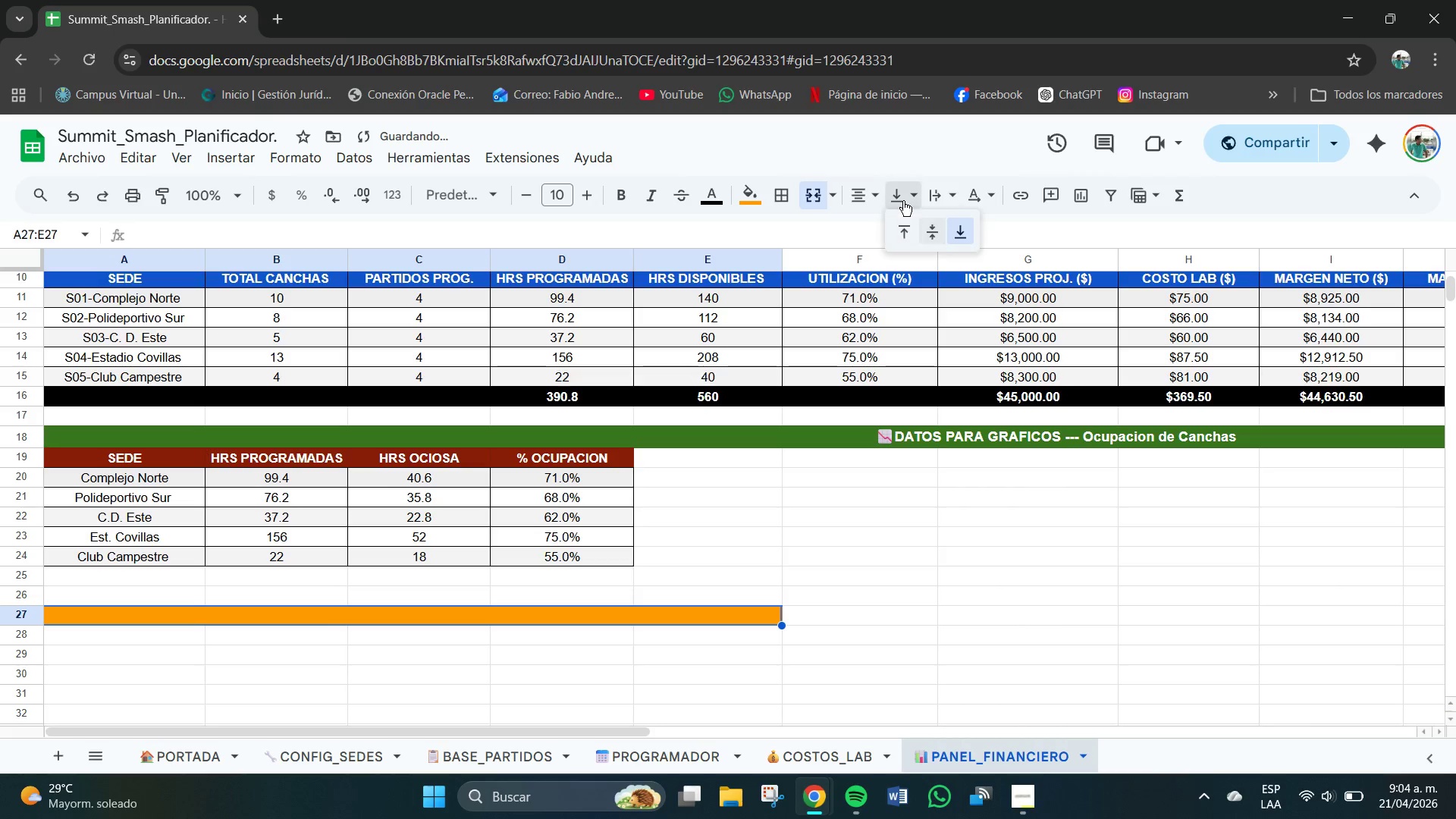 
triple_click([903, 201])
 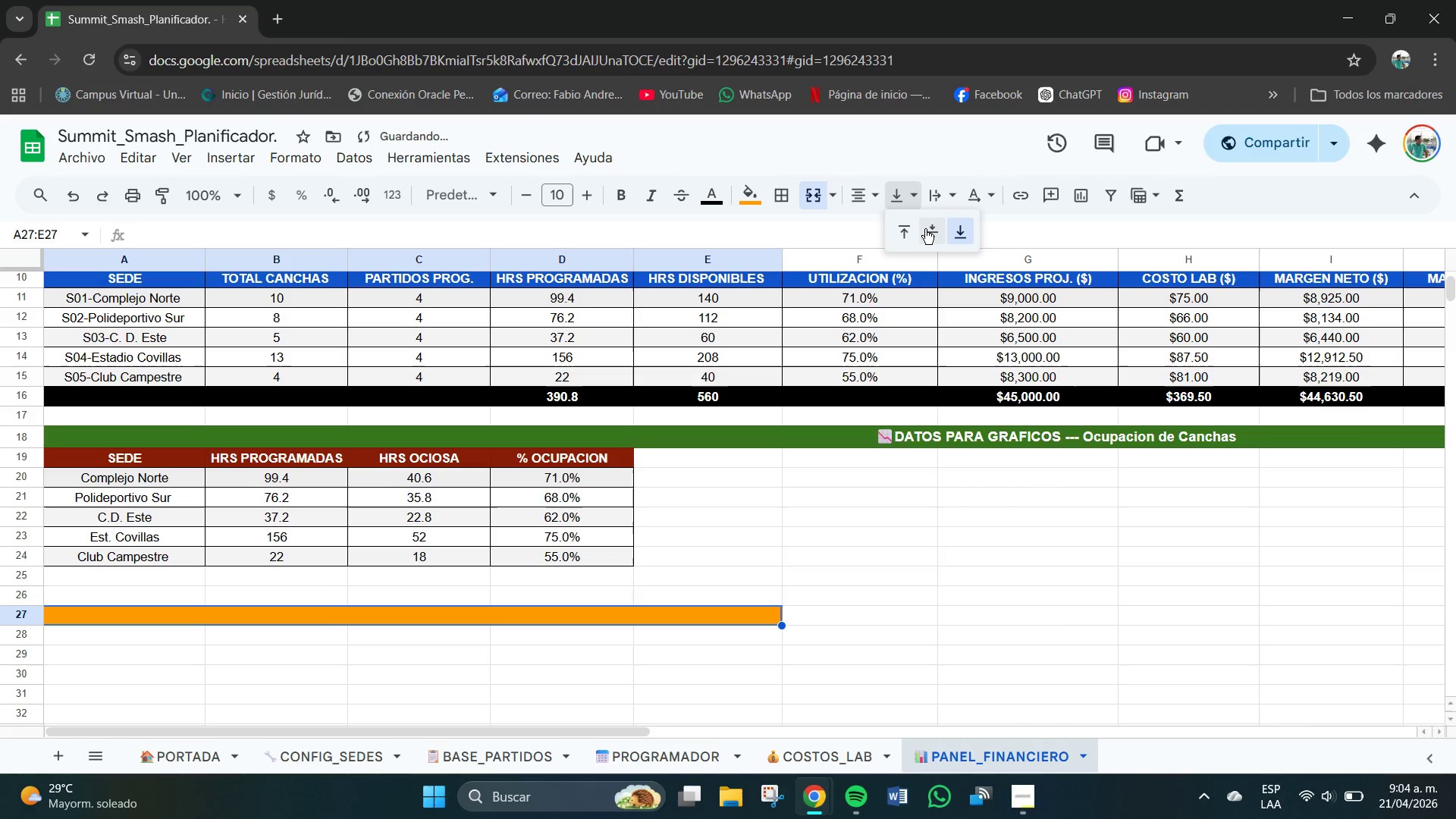 
left_click([927, 229])
 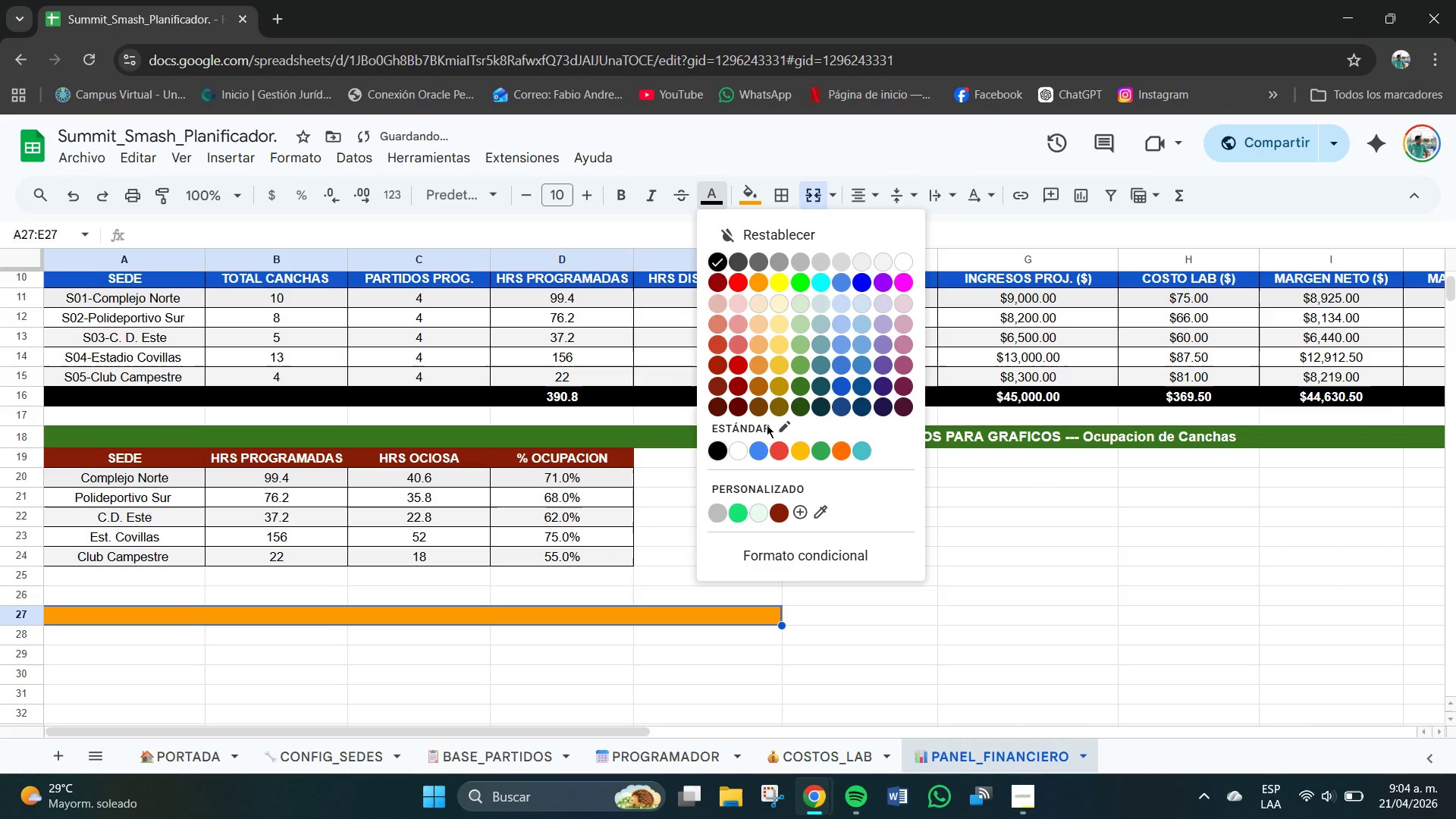 
left_click([735, 452])
 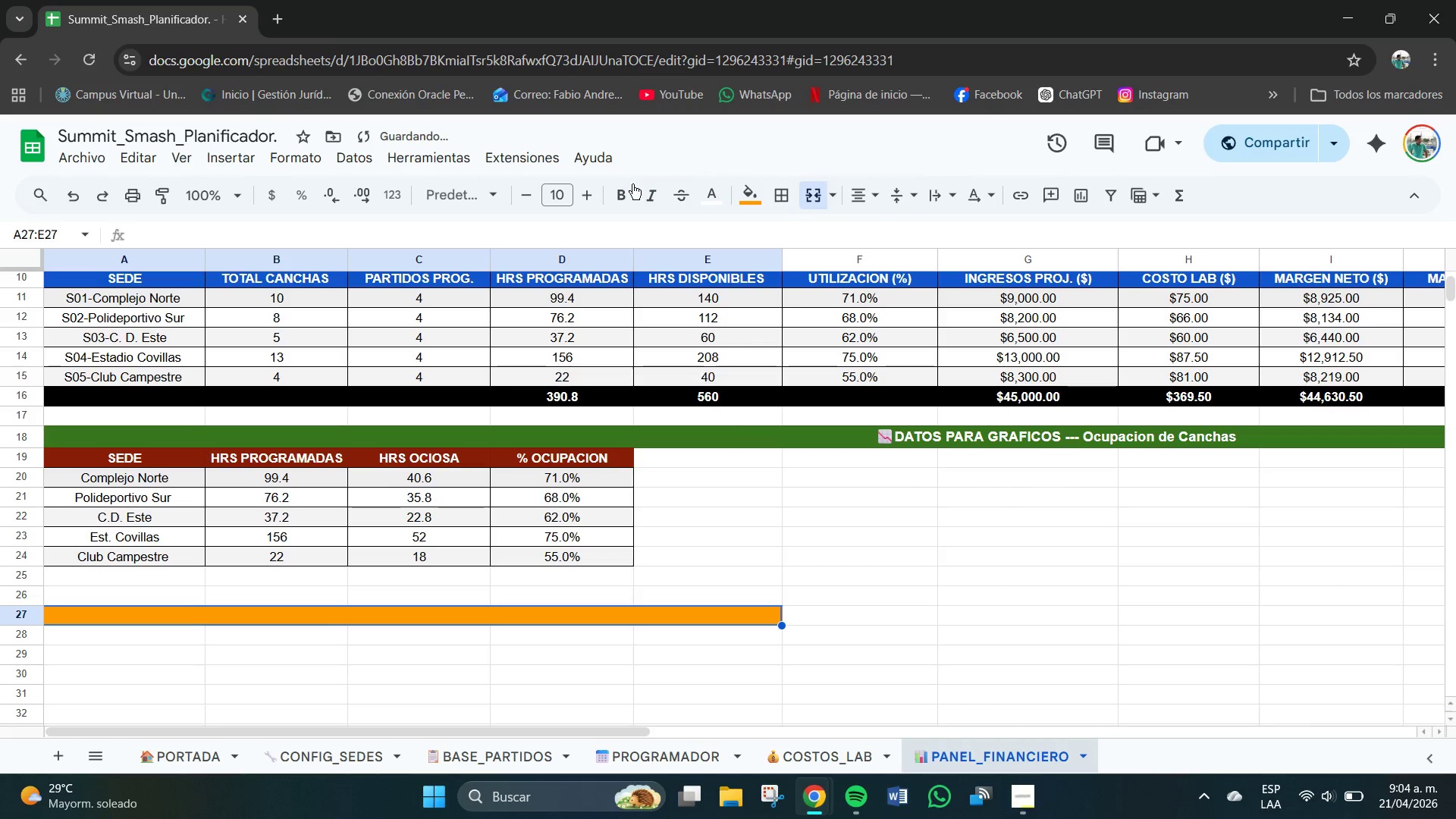 
left_click([623, 199])
 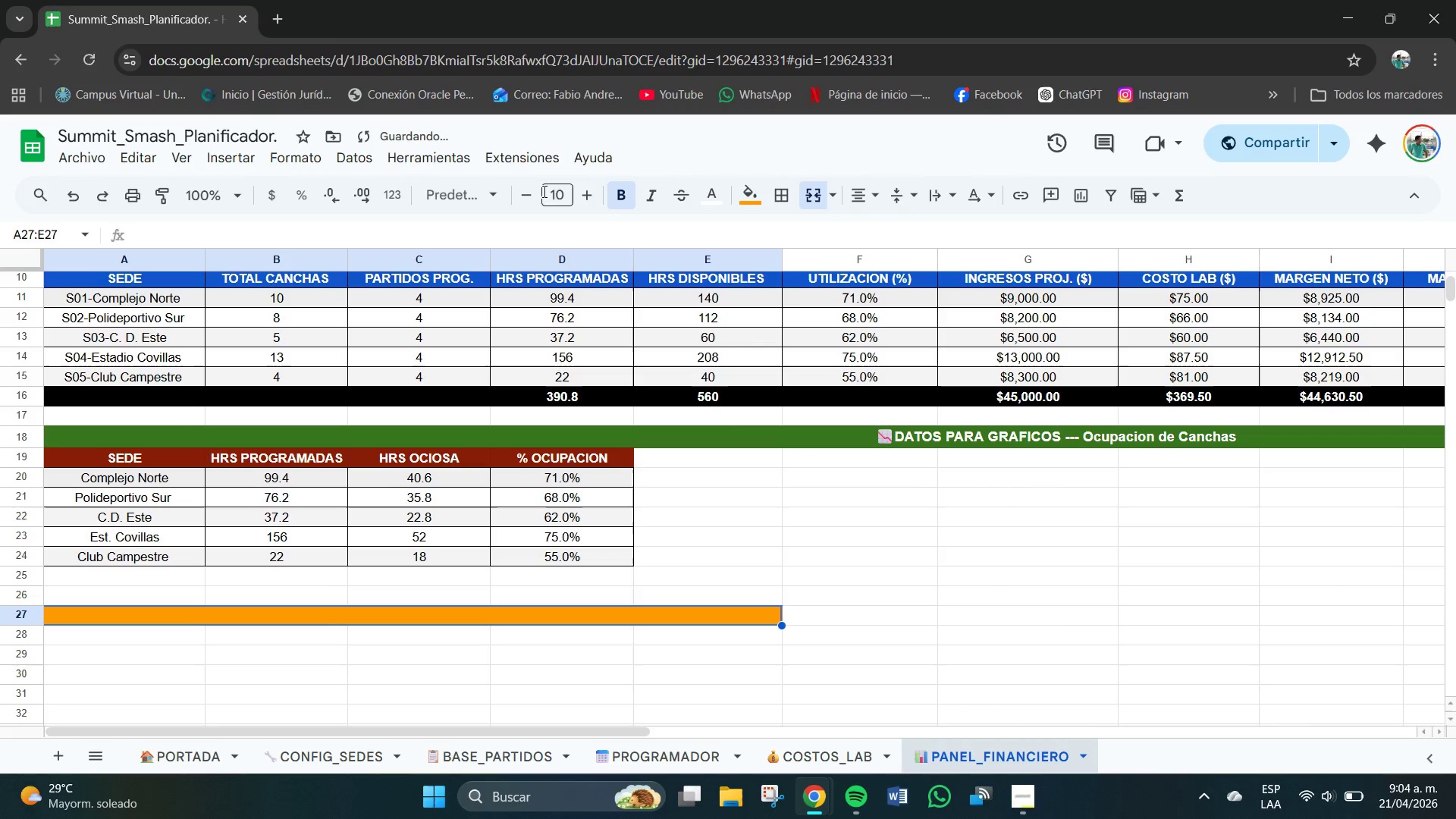 
left_click([566, 197])
 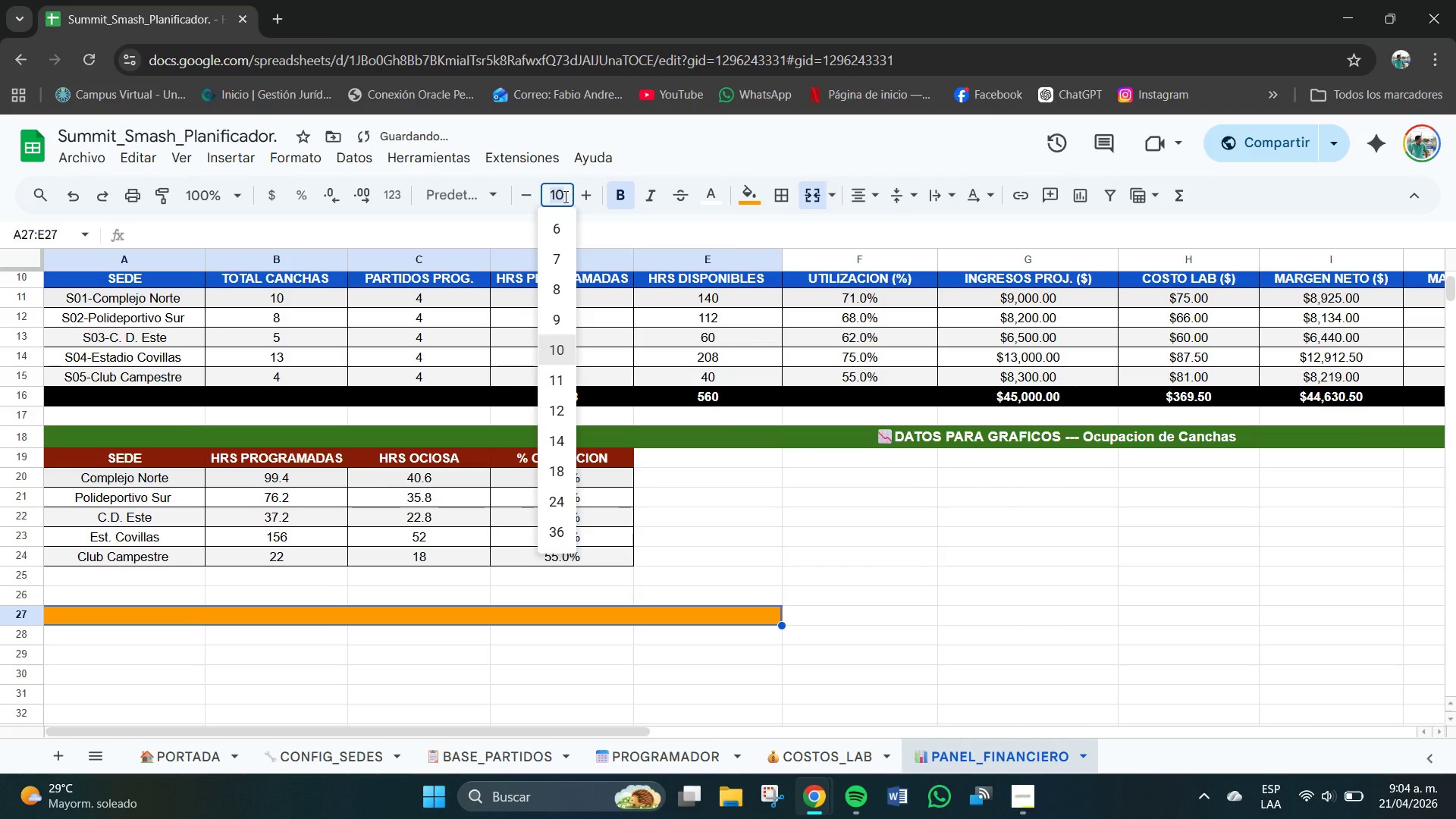 
key(Numpad1)
 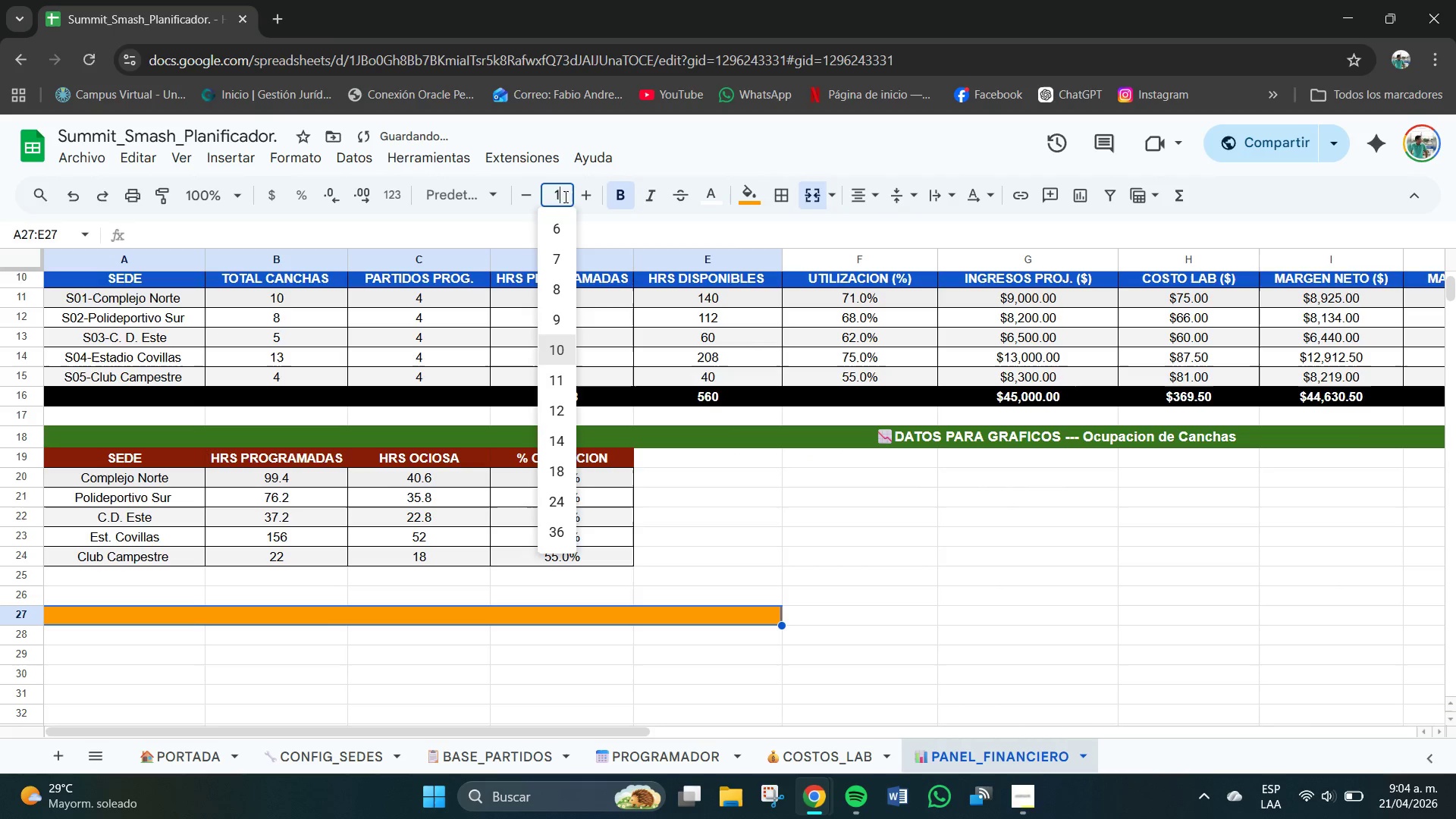 
key(Numpad1)
 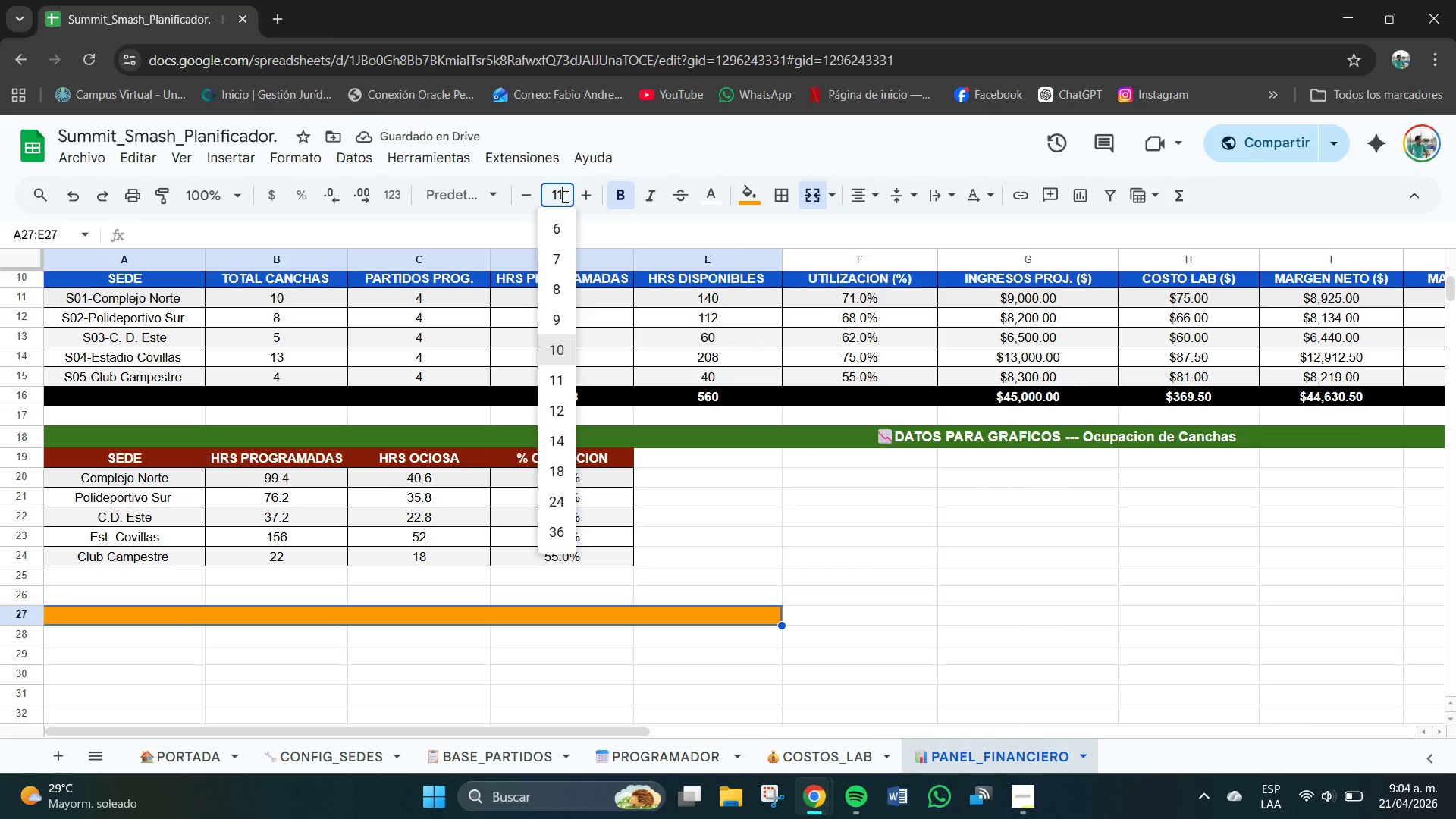 
key(NumpadEnter)
 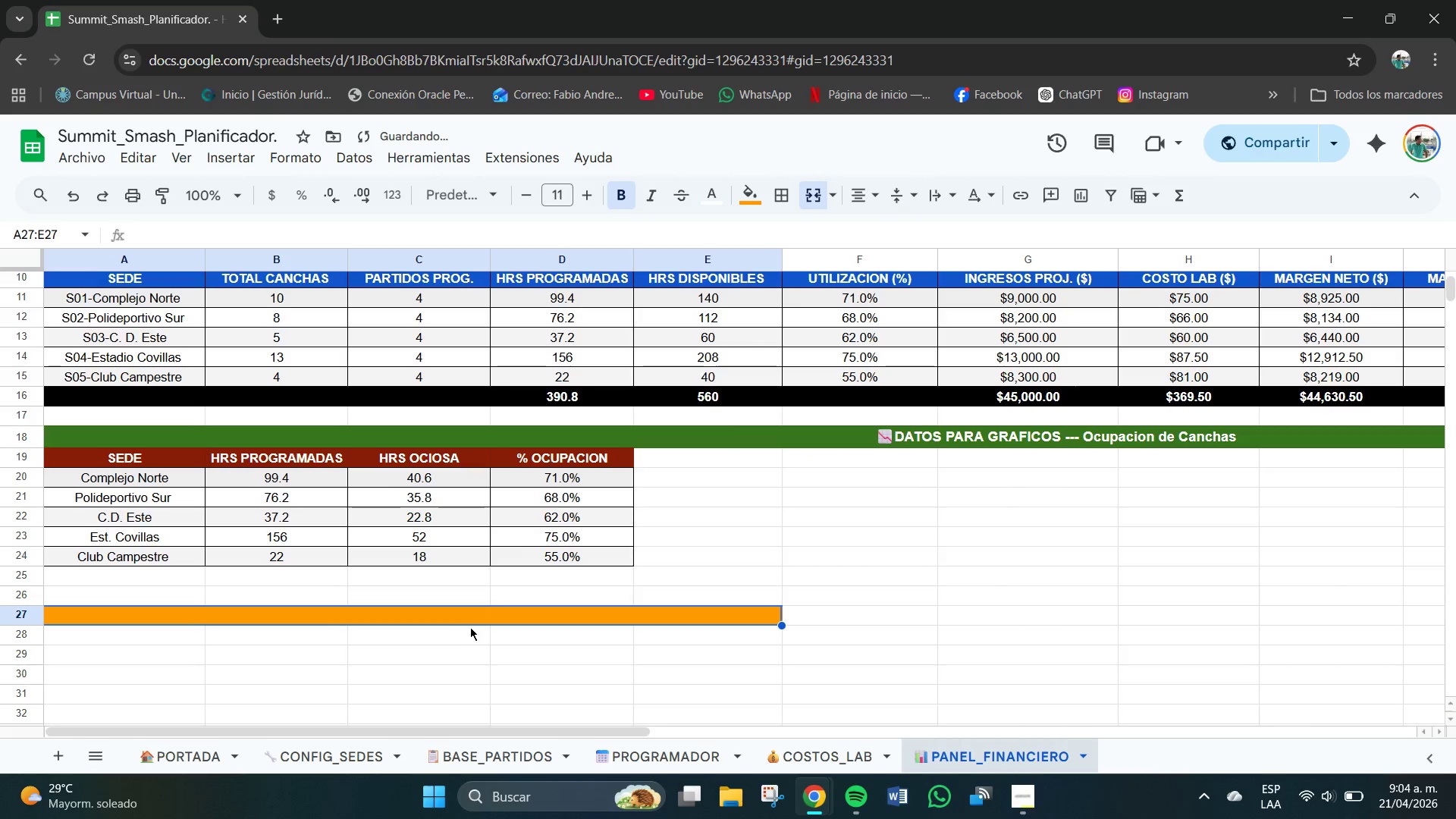 
double_click([446, 614])
 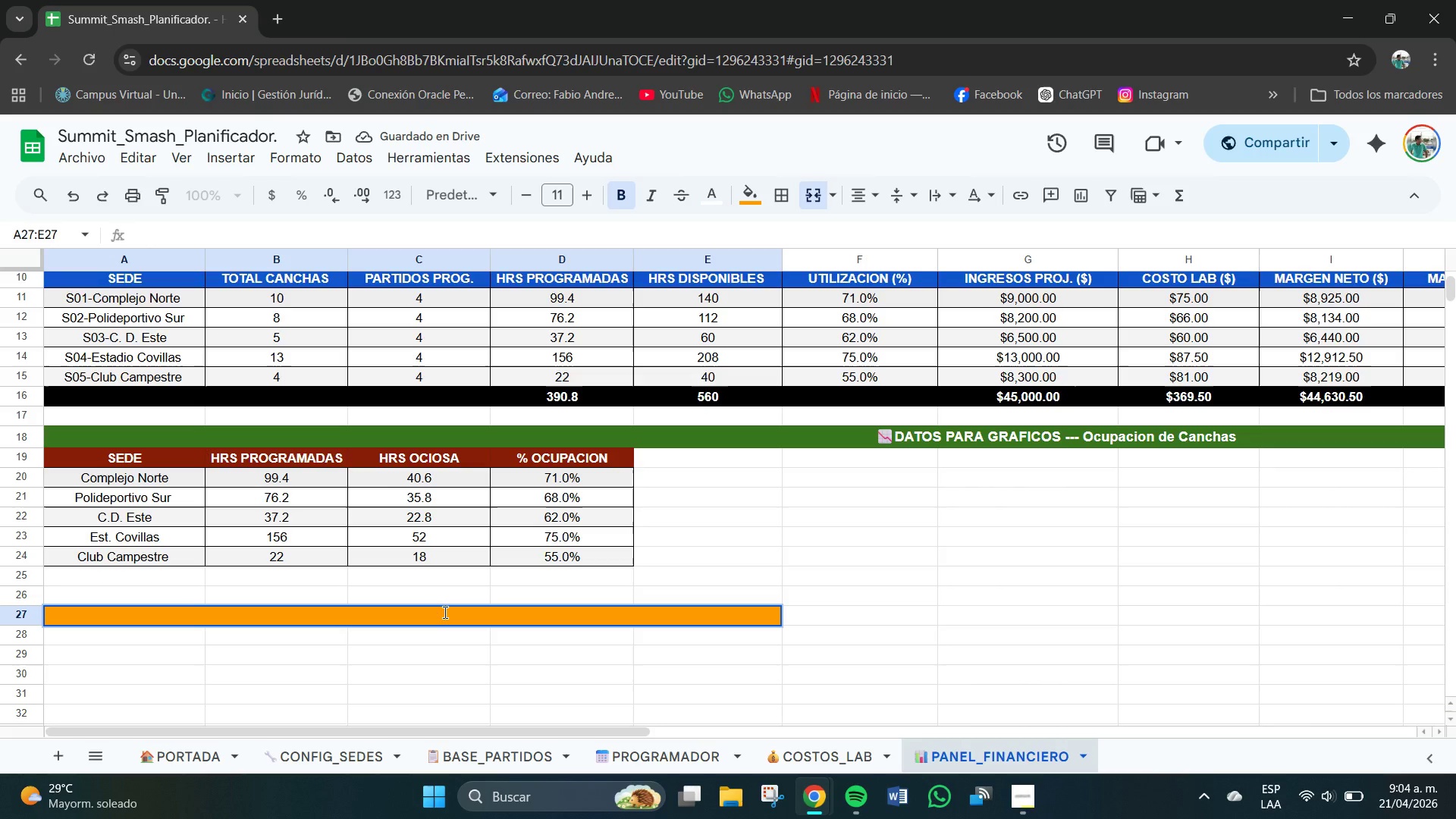 
key(Meta+V)
 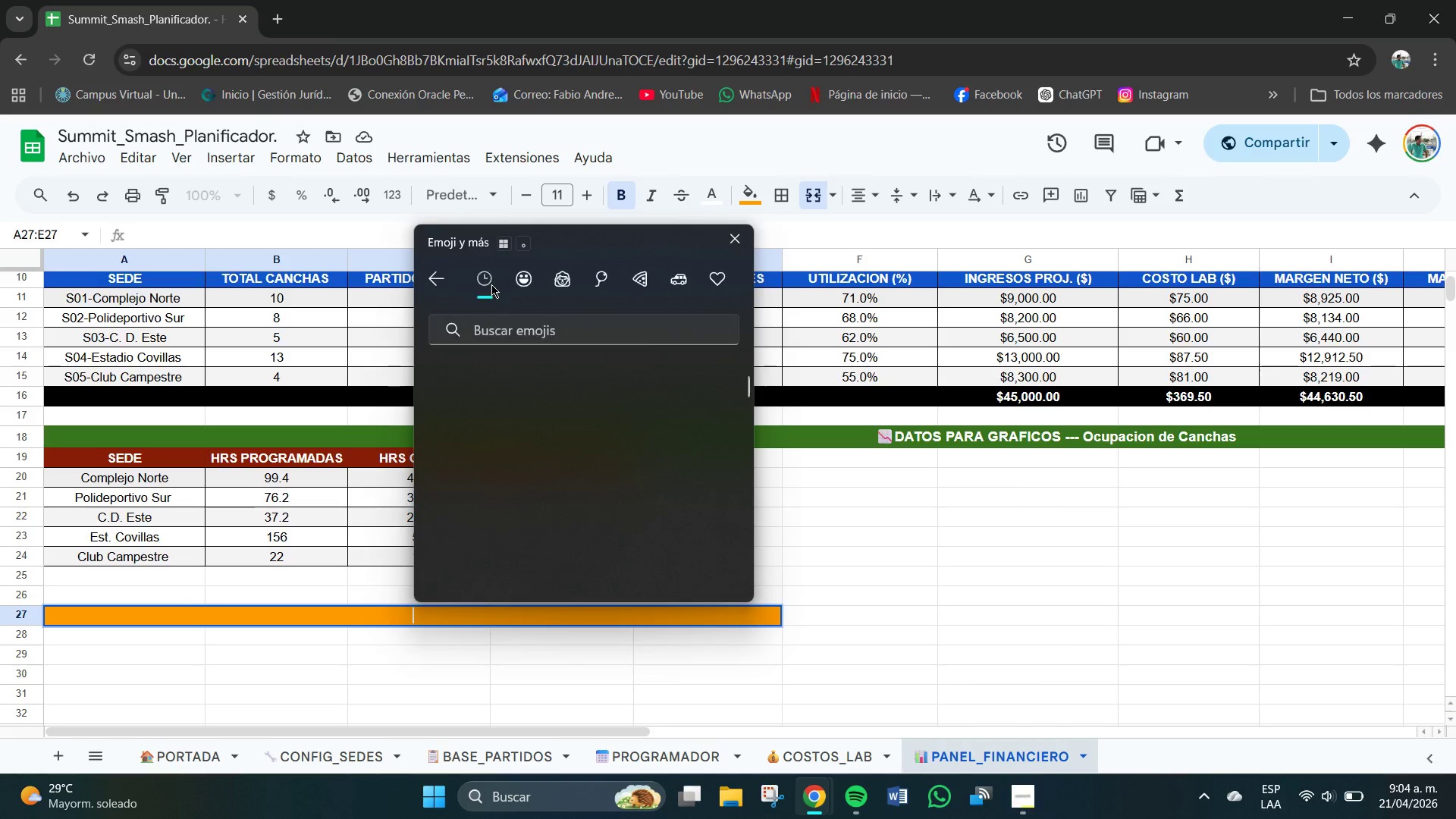 
wait(5.09)
 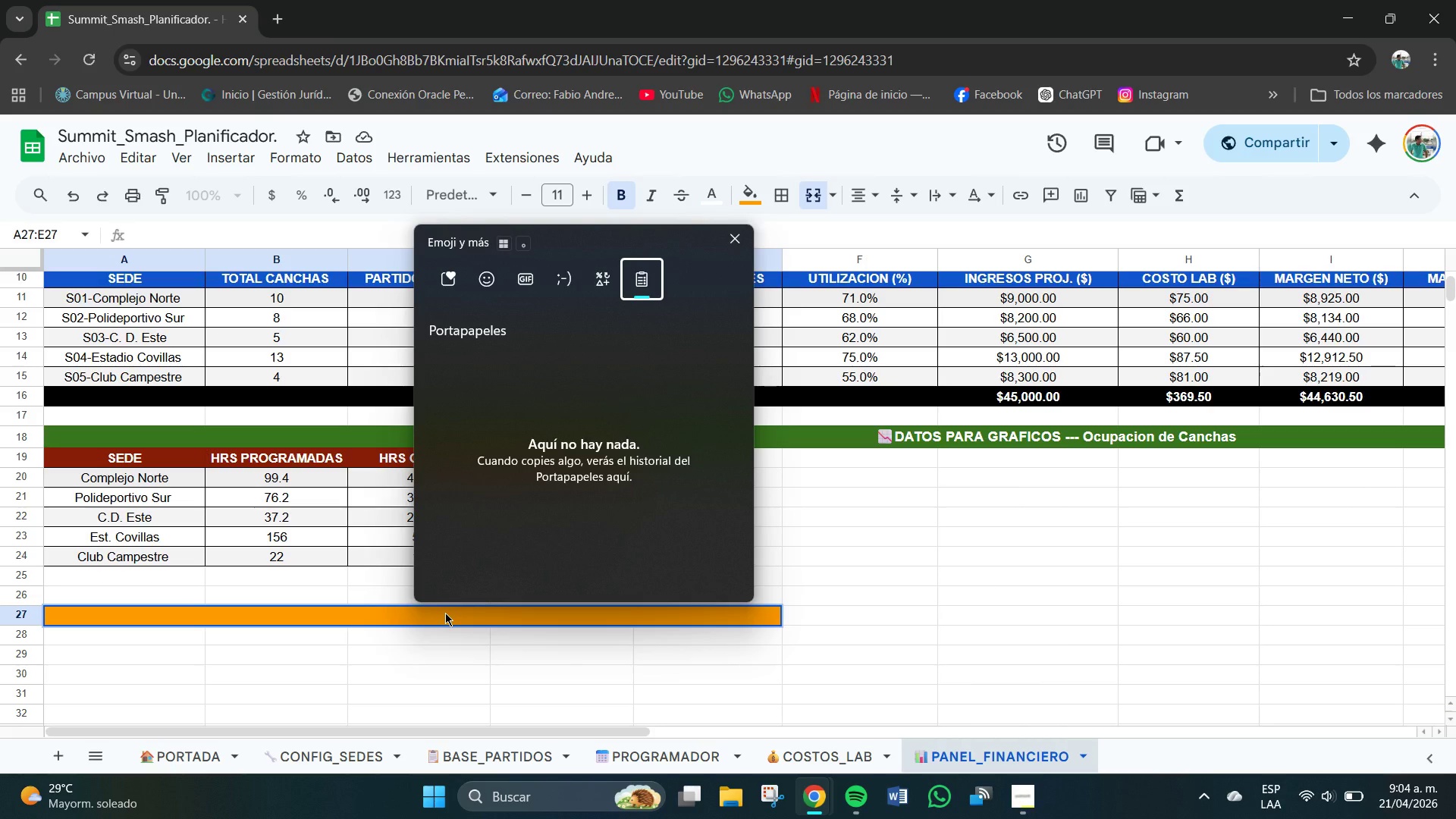 
scroll: coordinate [639, 465], scroll_direction: down, amount: 2.0
 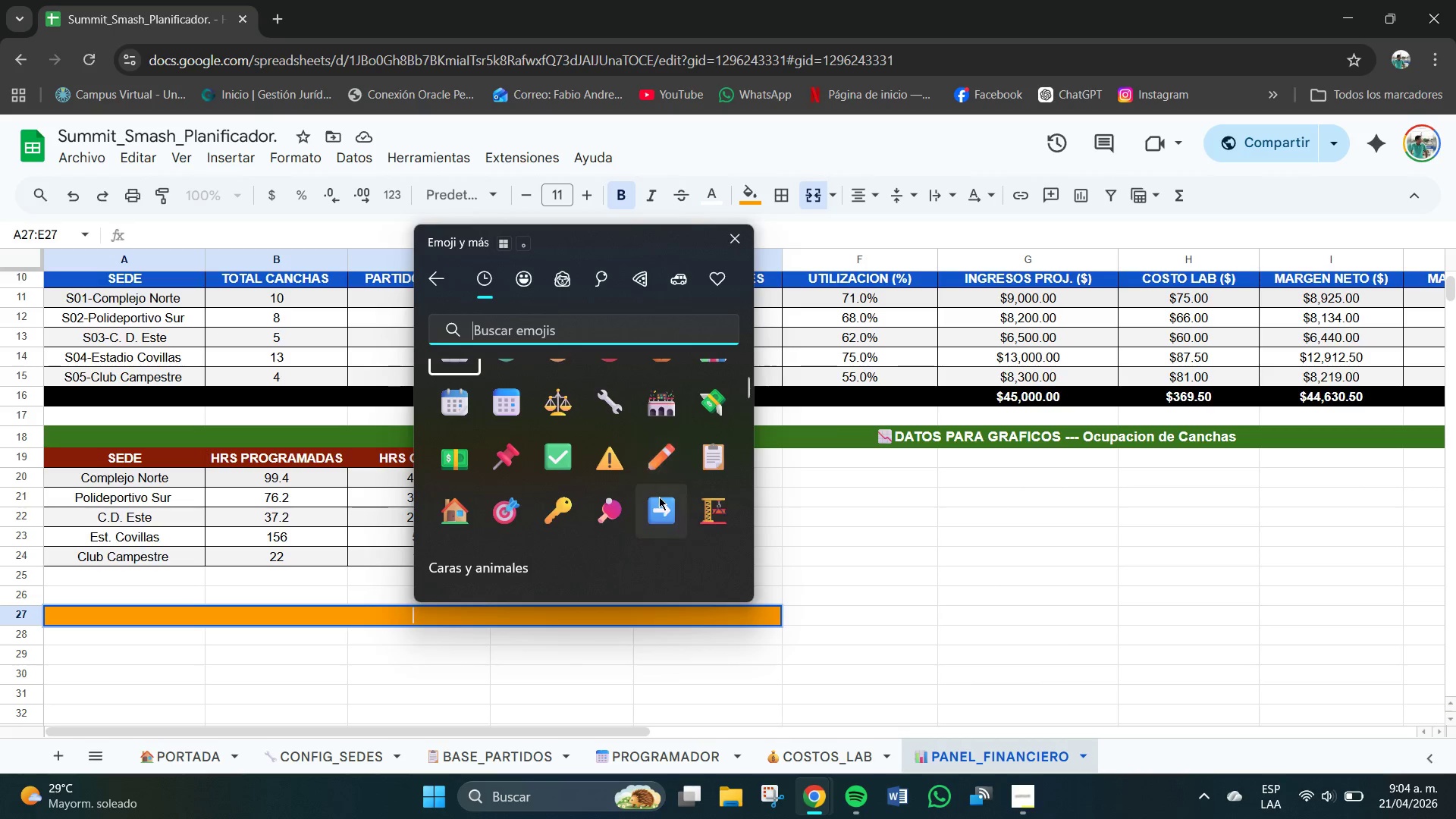 
scroll: coordinate [659, 484], scroll_direction: up, amount: 1.0
 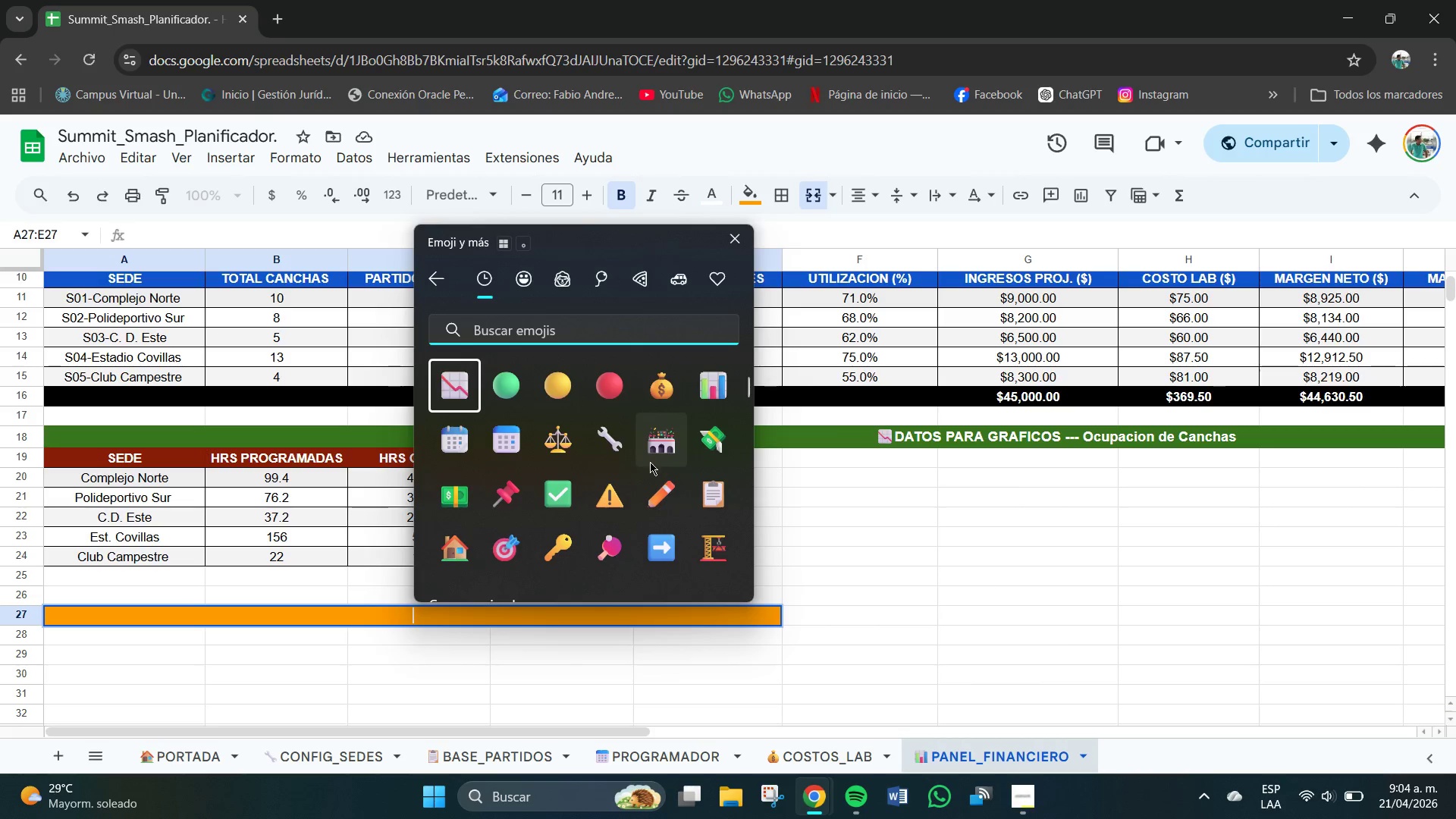 
scroll: coordinate [642, 463], scroll_direction: down, amount: 4.0
 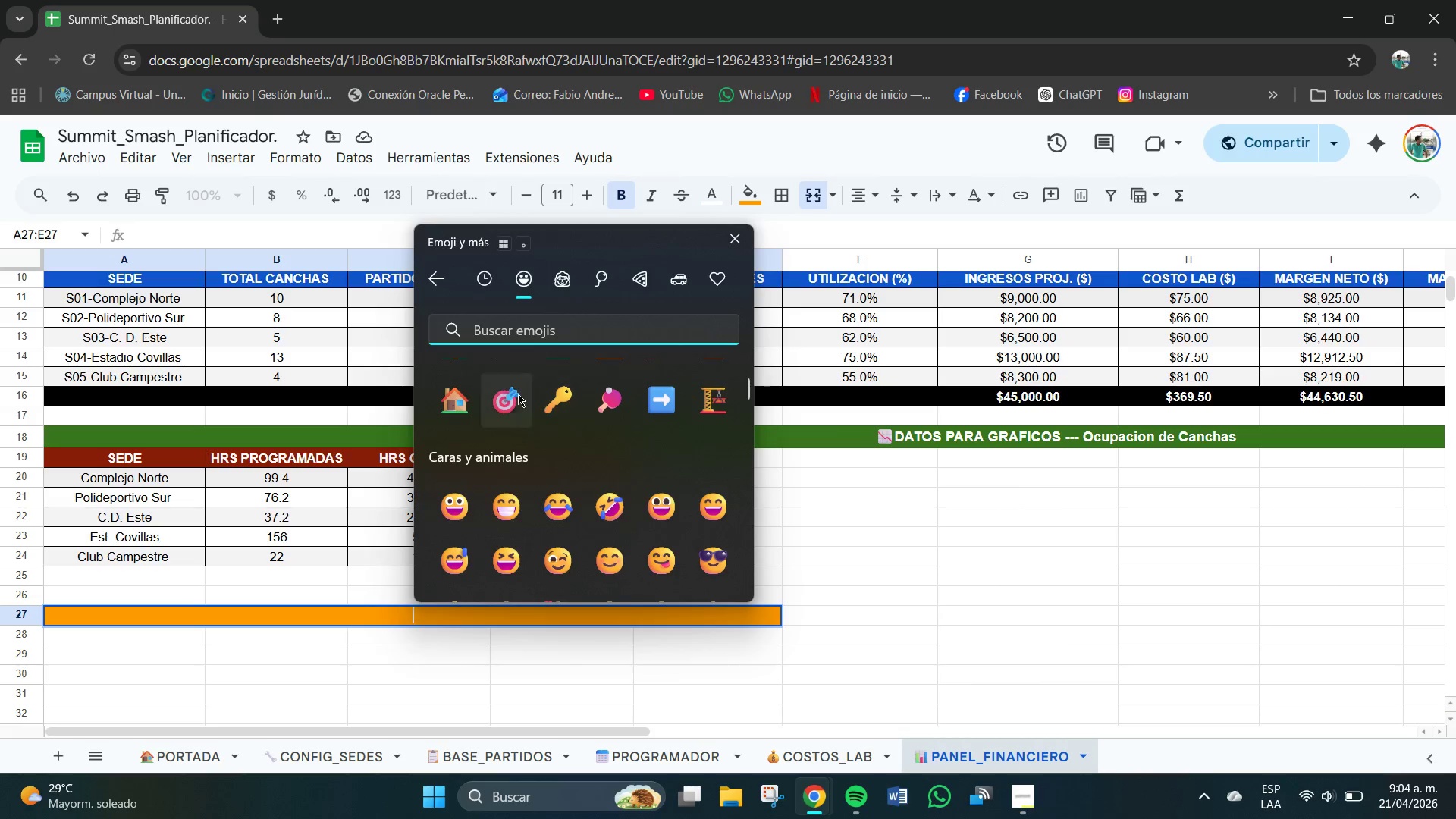 
left_click([516, 413])
 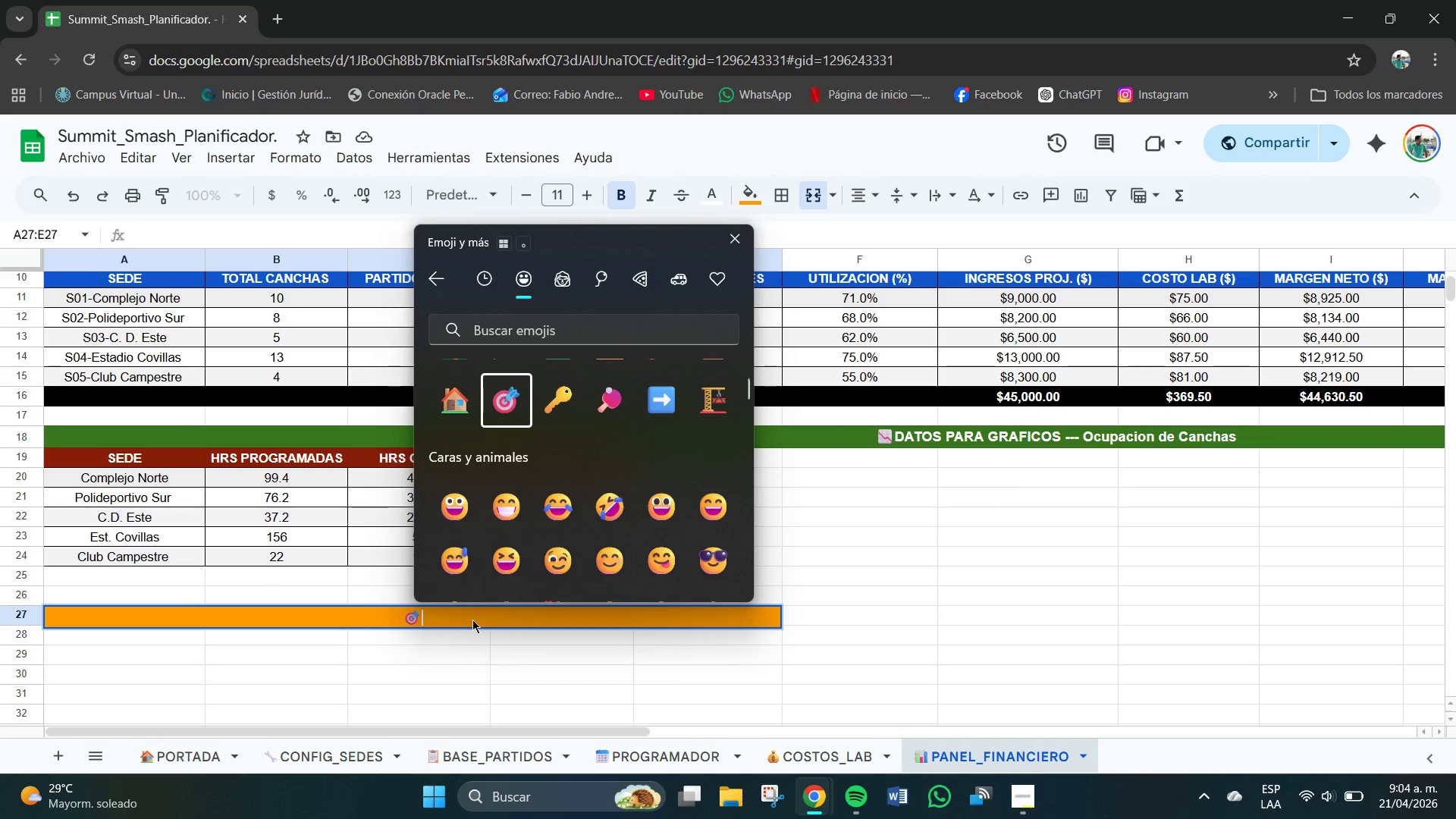 
left_click([460, 623])
 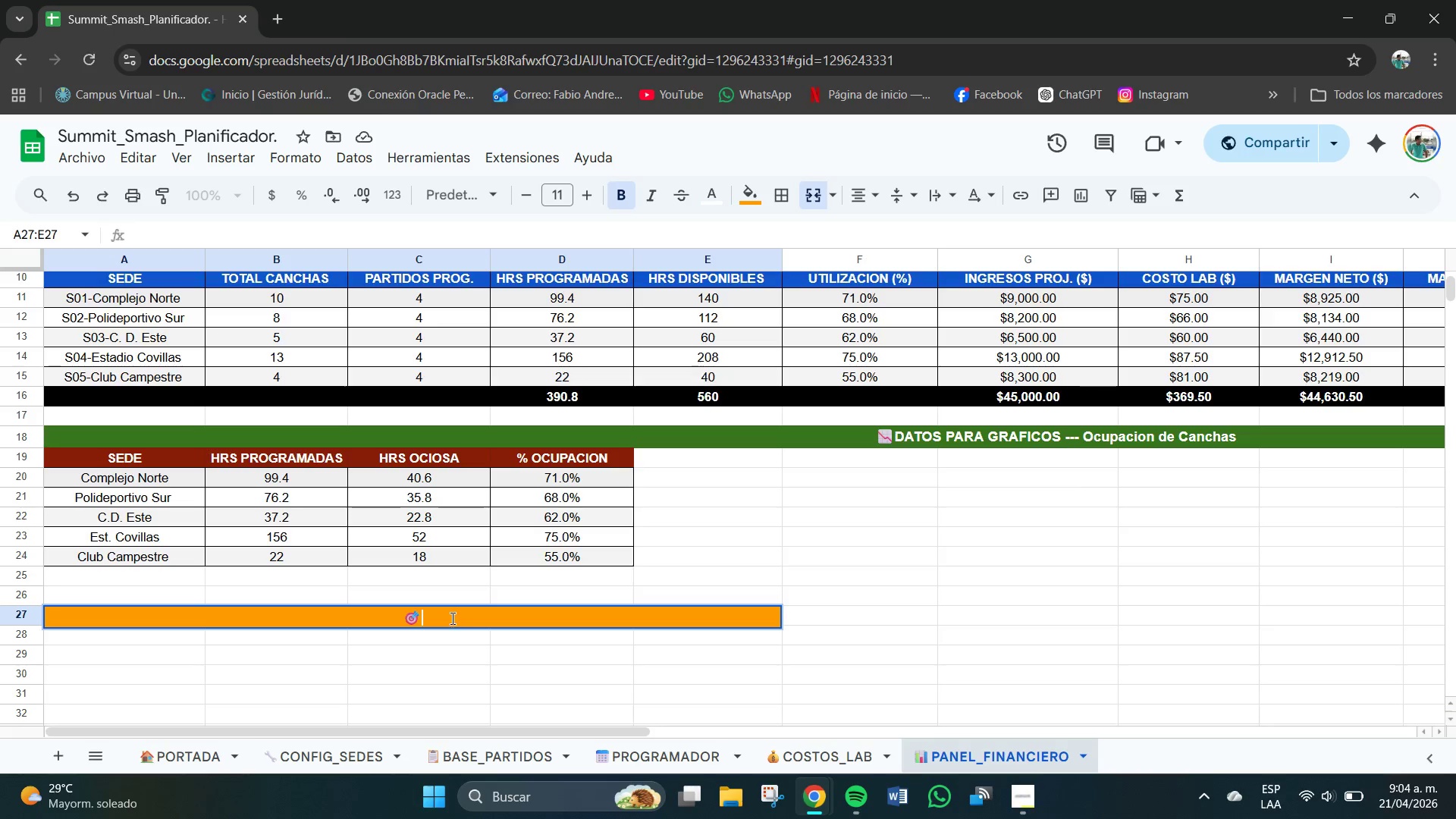 
left_click([452, 618])
 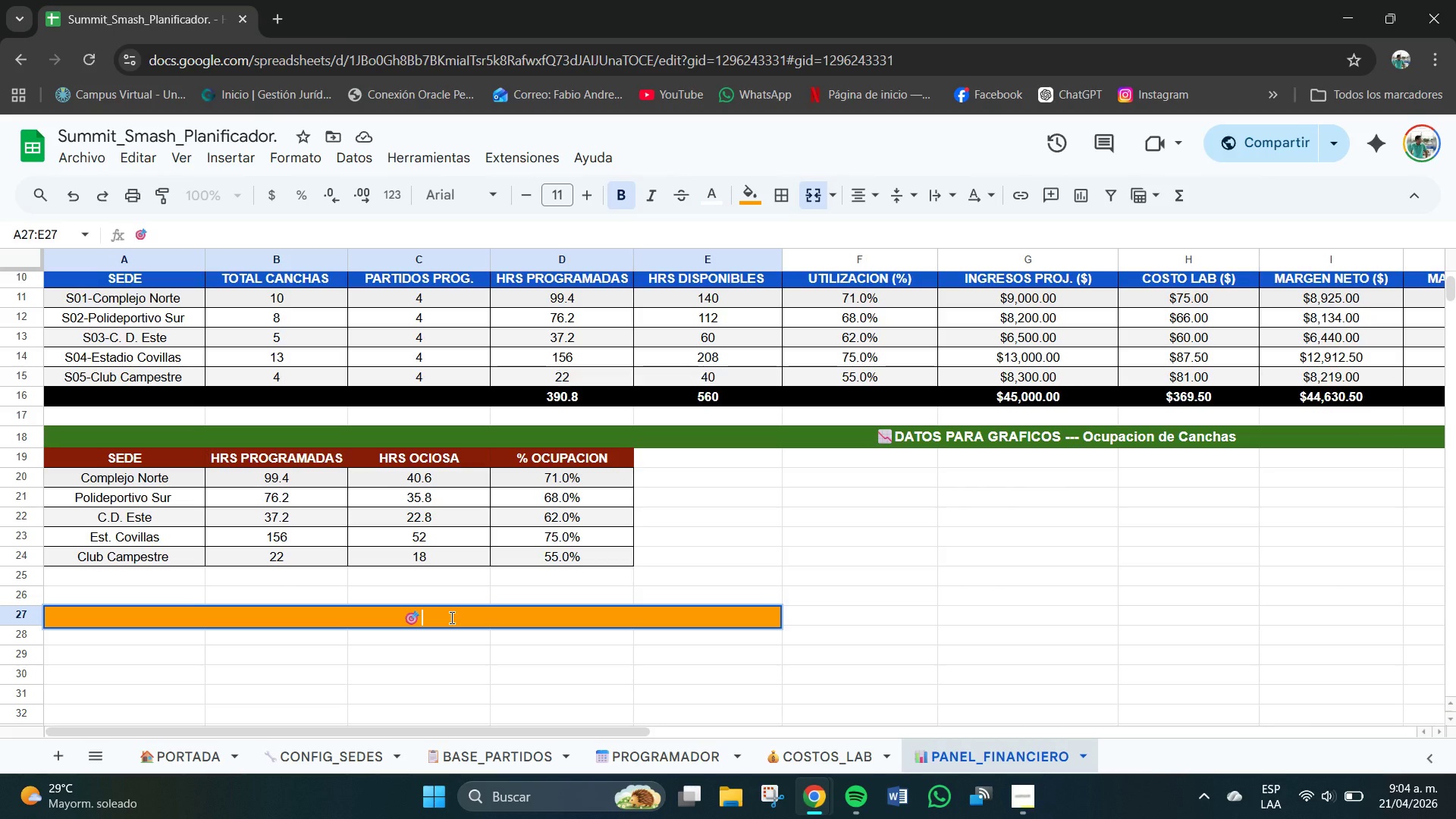 
type(INDICADOR)
 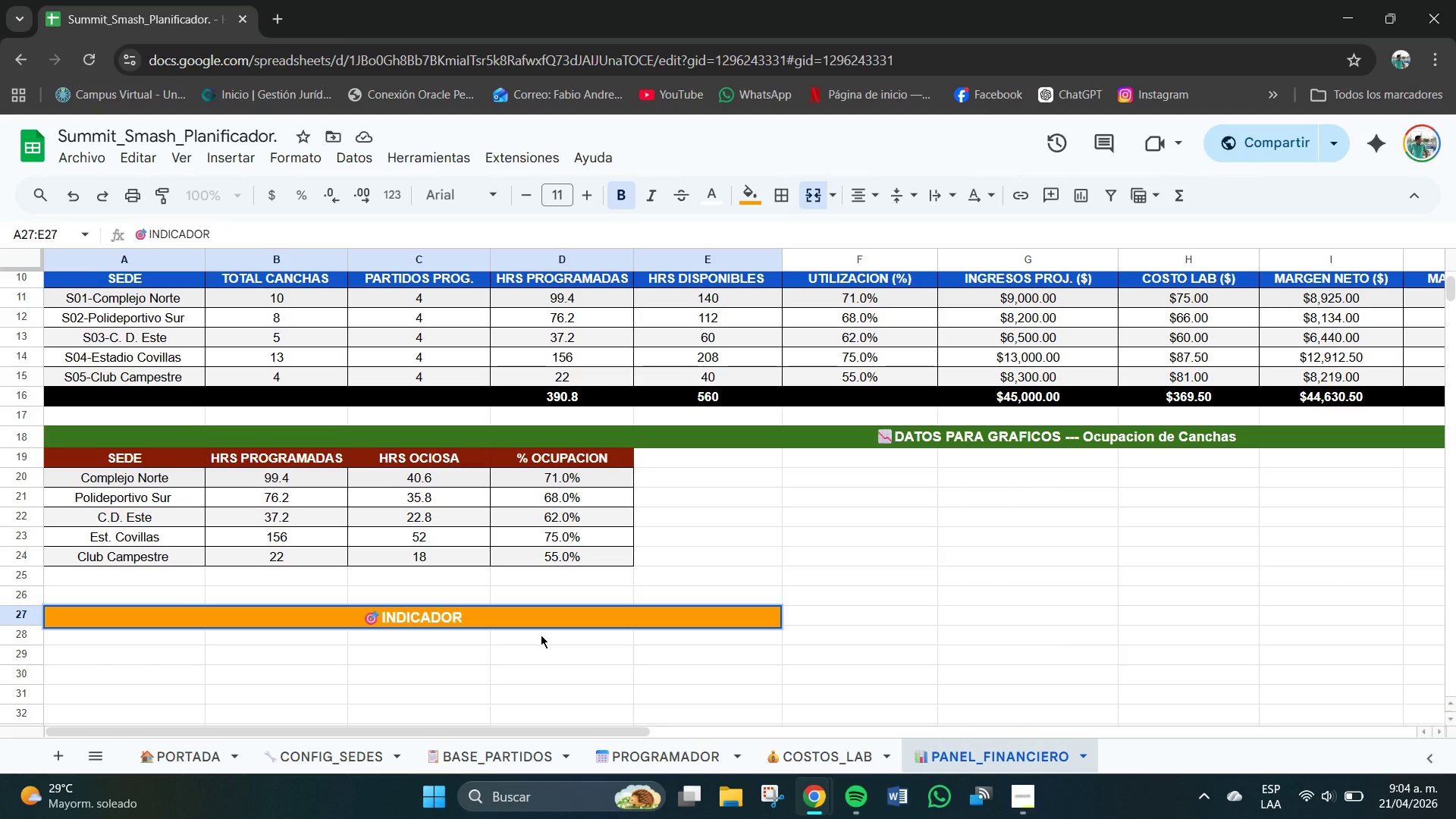 
type(_ )
key(Backspace)
key(Backspace)
type(> CONSUMO DEL PRESUPUESTO LABORAL )
 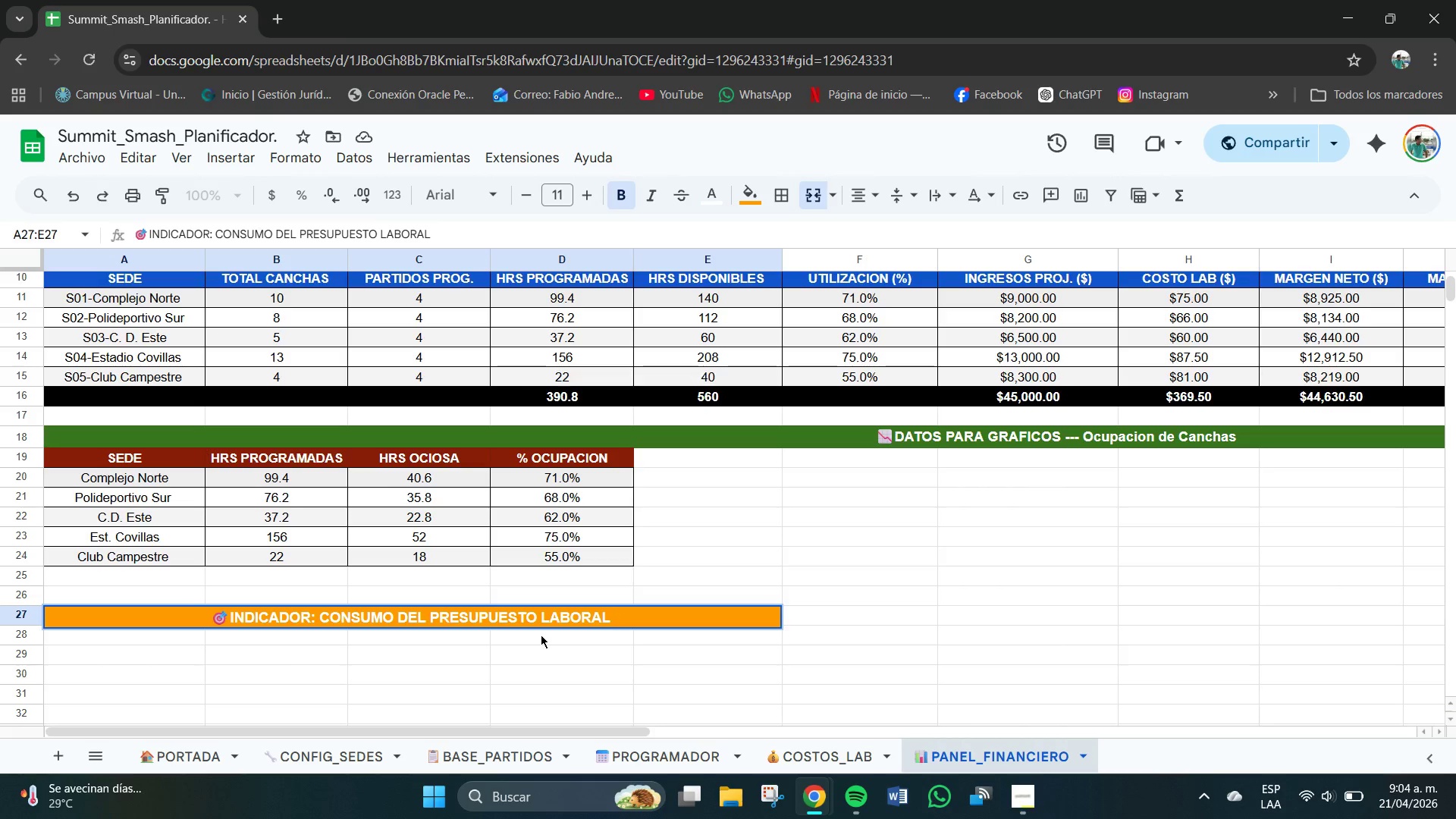 
scroll: coordinate [500, 651], scroll_direction: down, amount: 1.0
 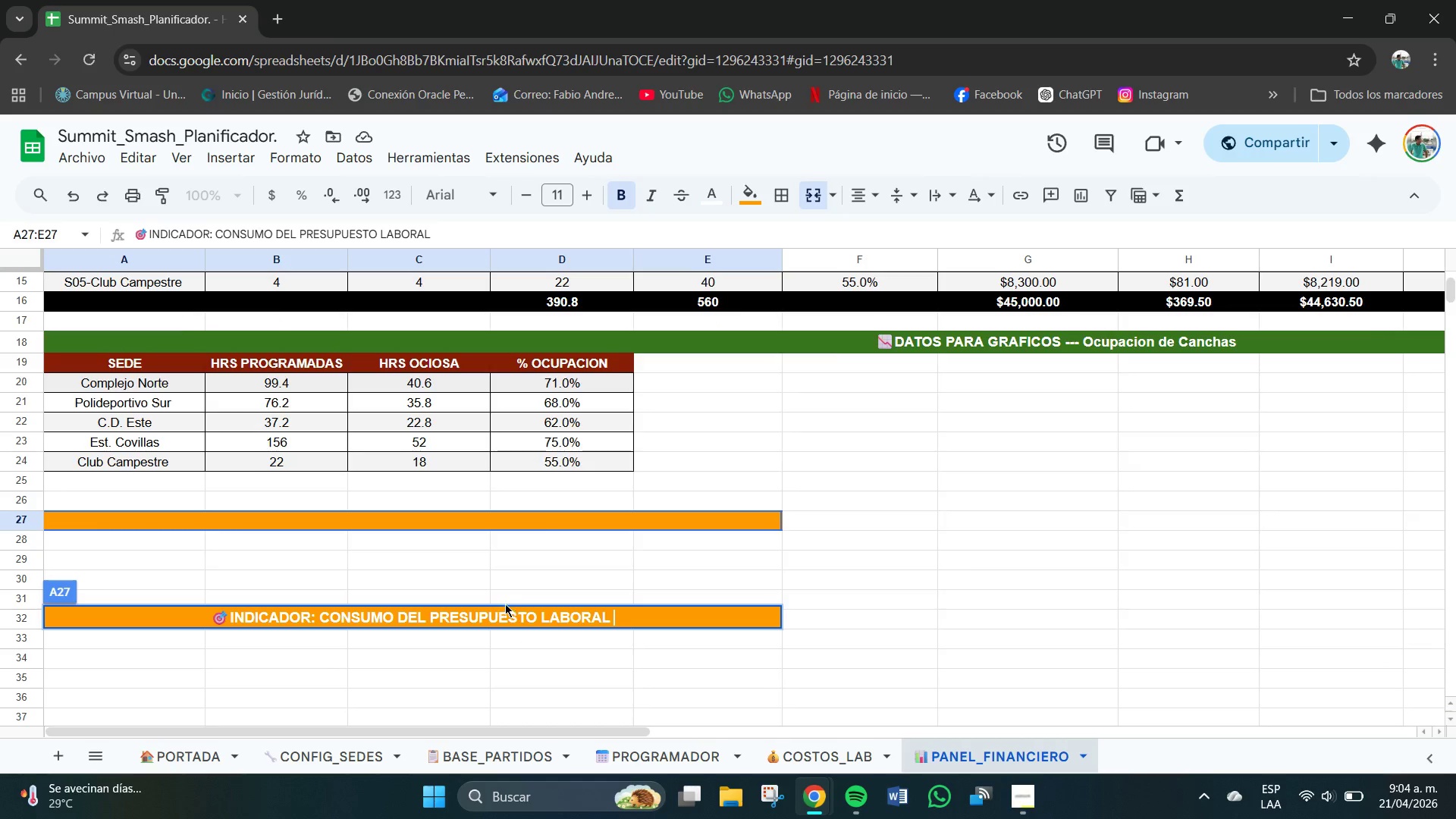 
scroll: coordinate [504, 598], scroll_direction: up, amount: 1.0
 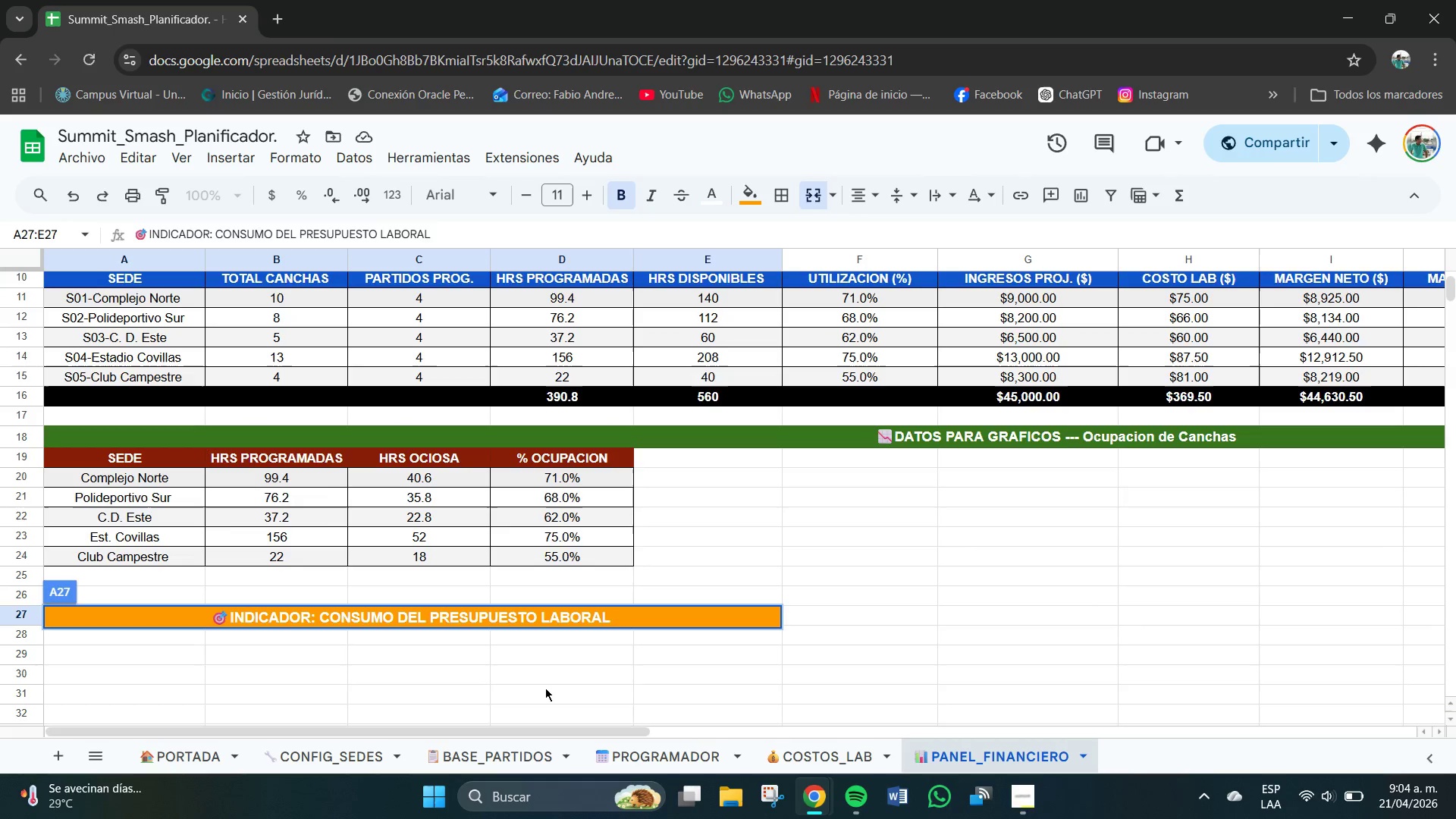 
left_click([545, 690])
 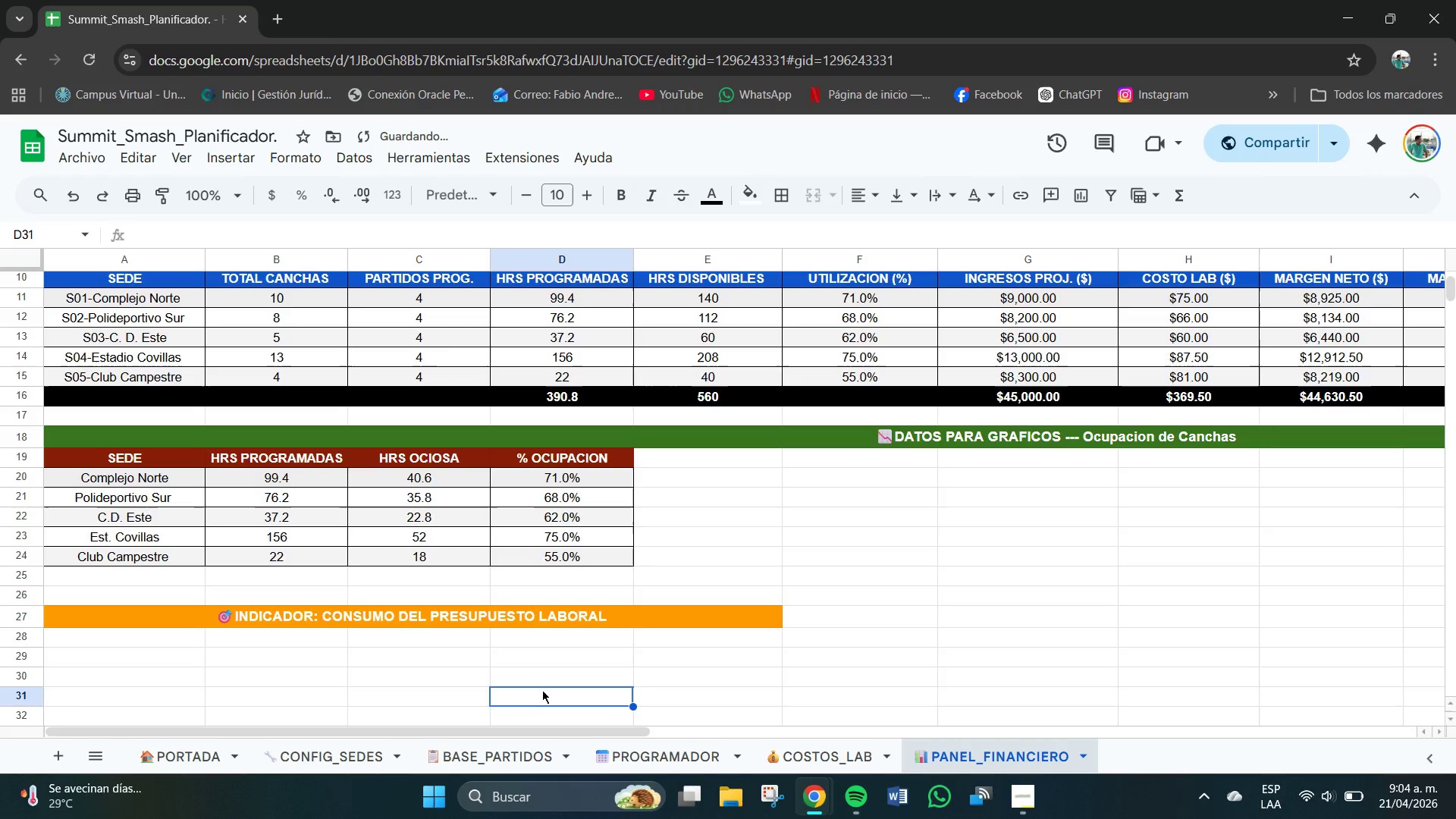 
scroll: coordinate [536, 695], scroll_direction: down, amount: 3.0
 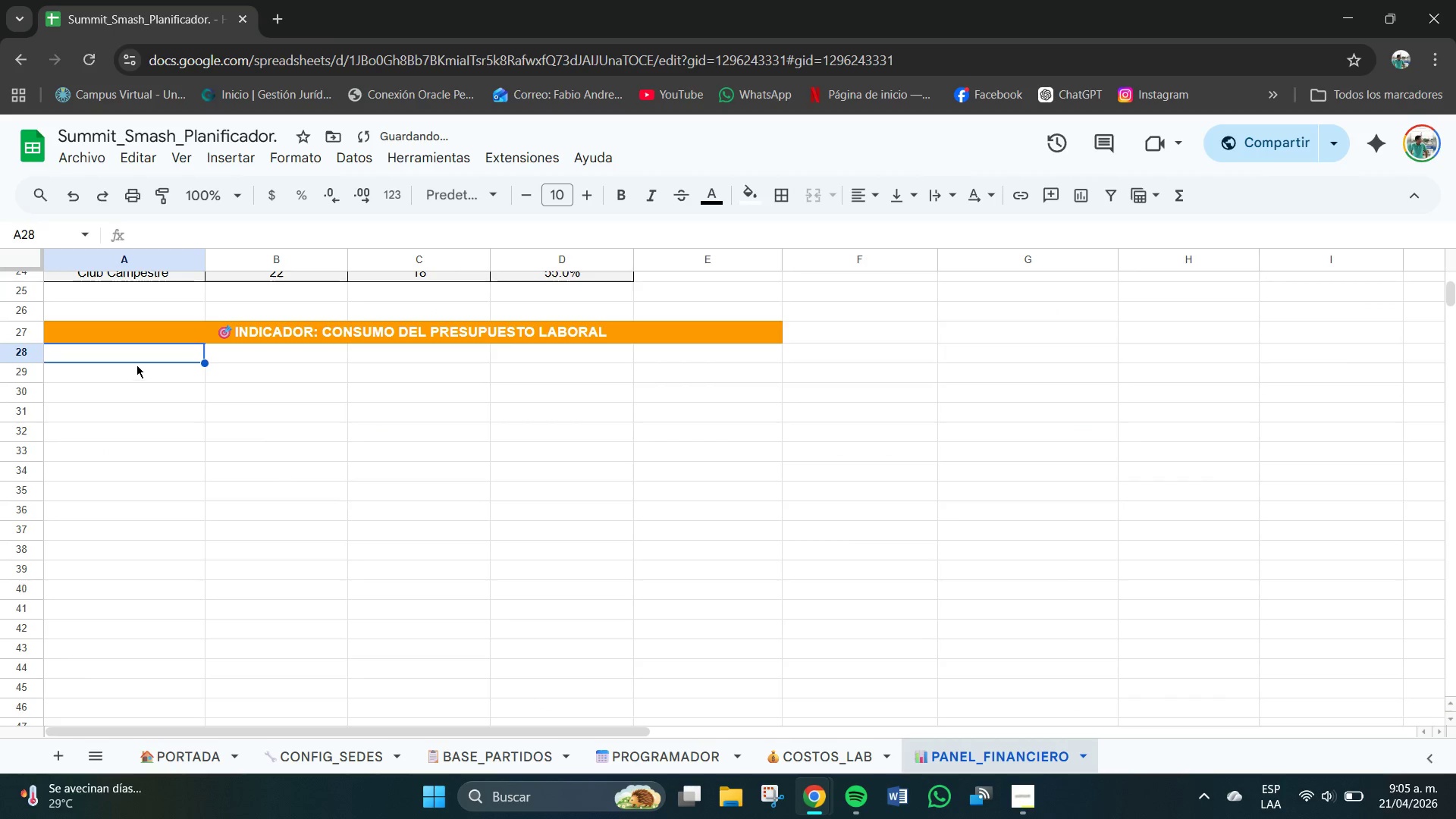 
scroll: coordinate [184, 366], scroll_direction: up, amount: 1.0
 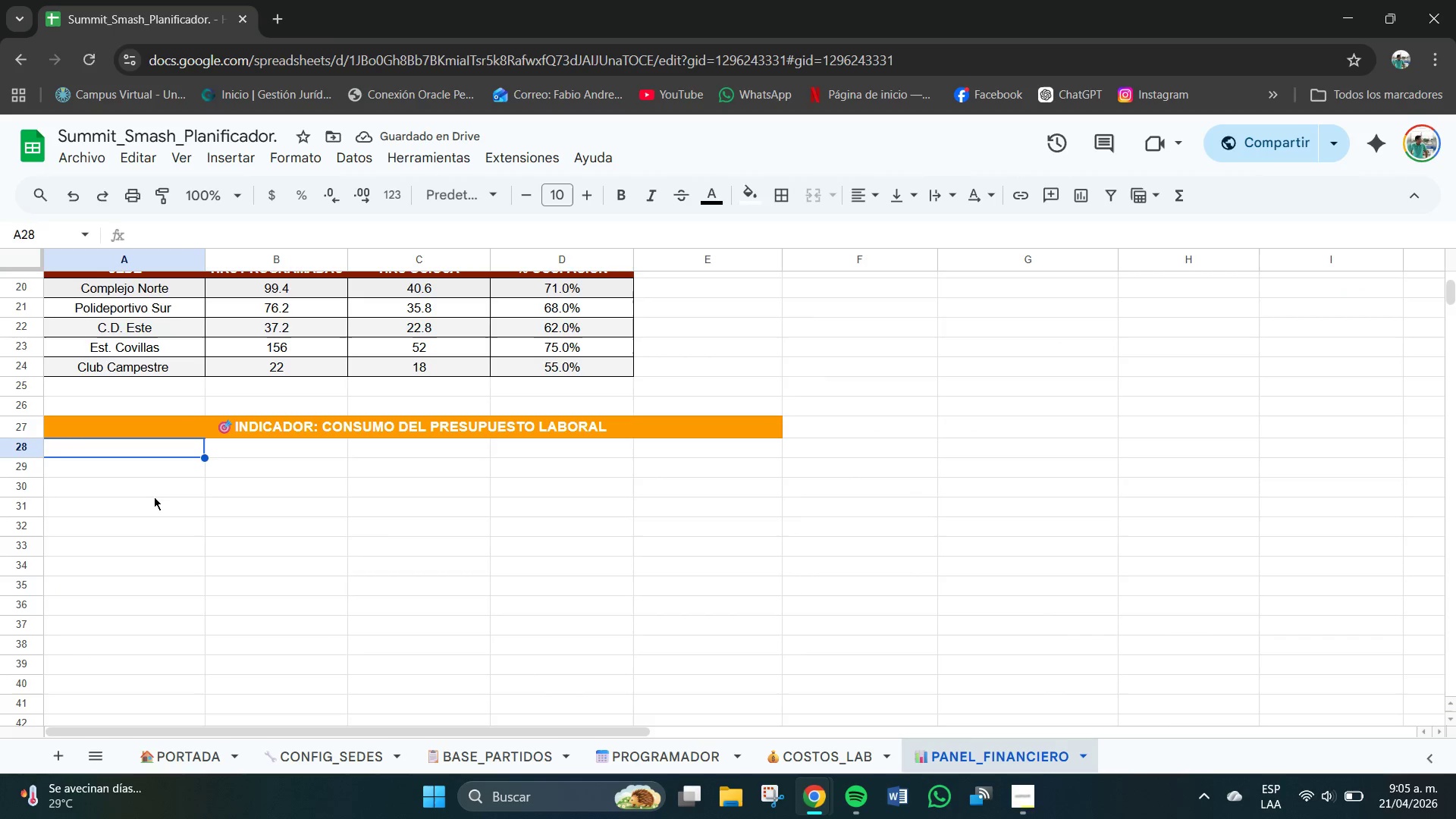 
scroll: coordinate [146, 504], scroll_direction: down, amount: 1.0
 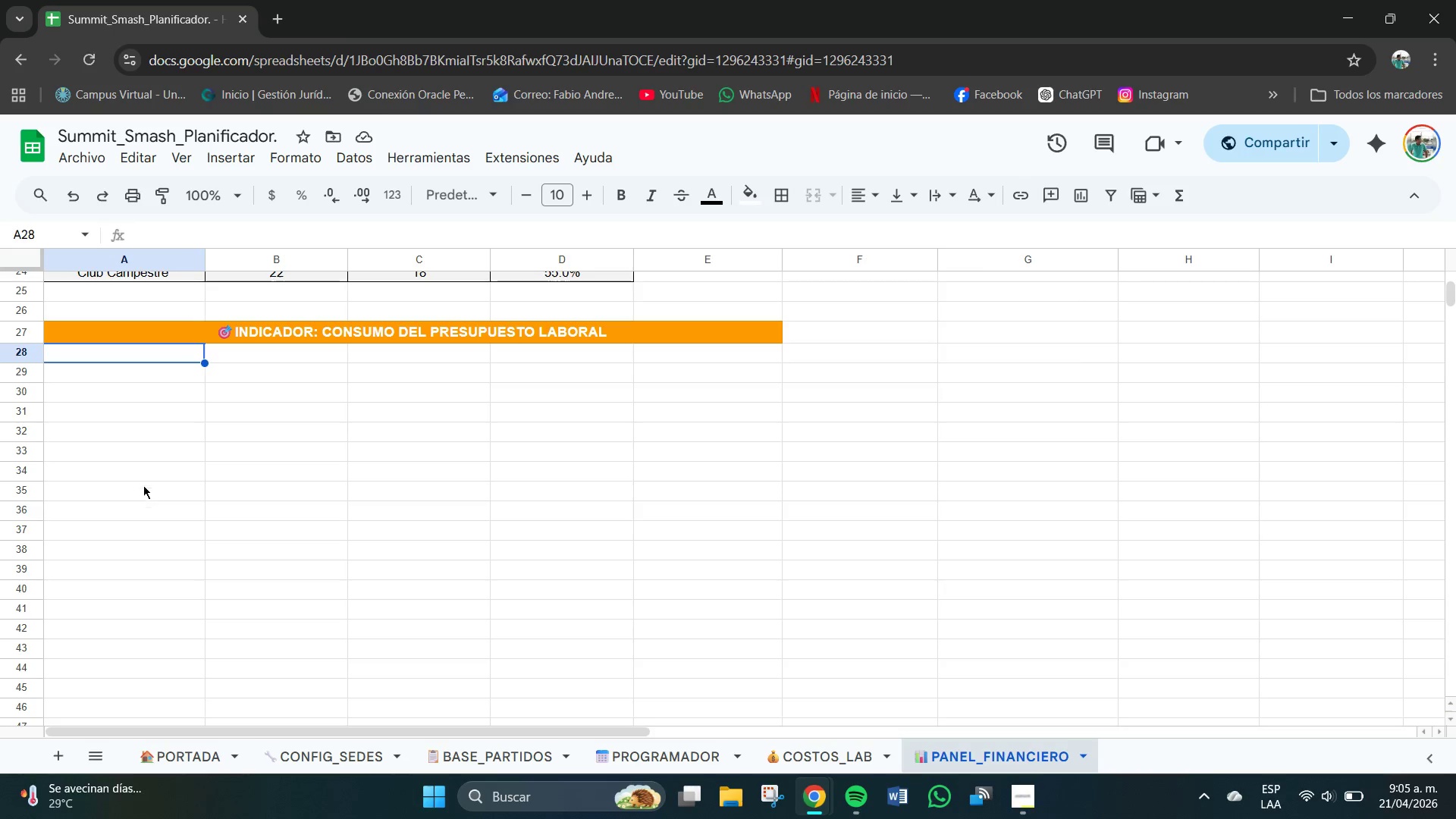 
wait(6.47)
 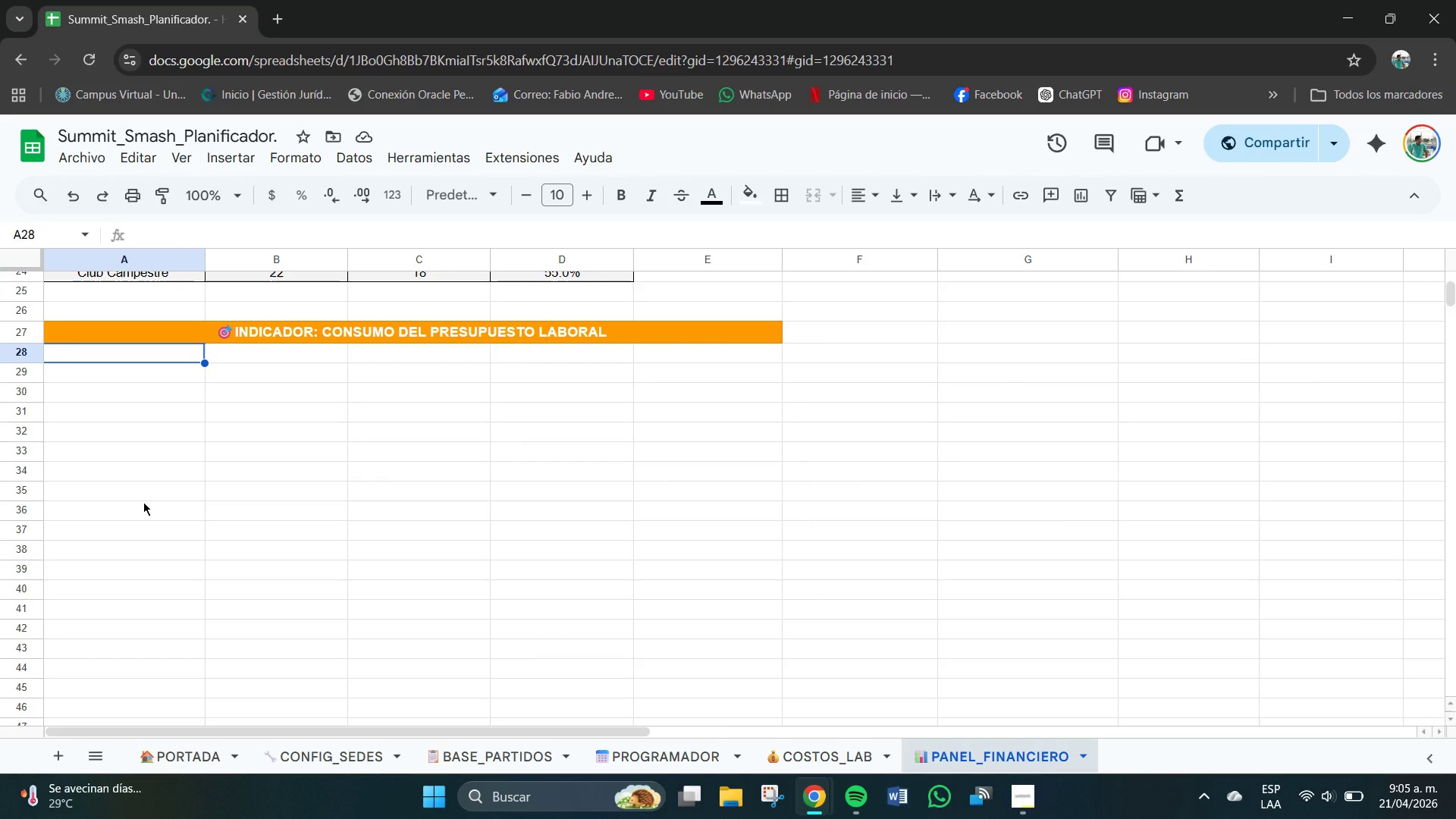 
left_click_drag(start_coordinate=[122, 353], to_coordinate=[698, 350])
 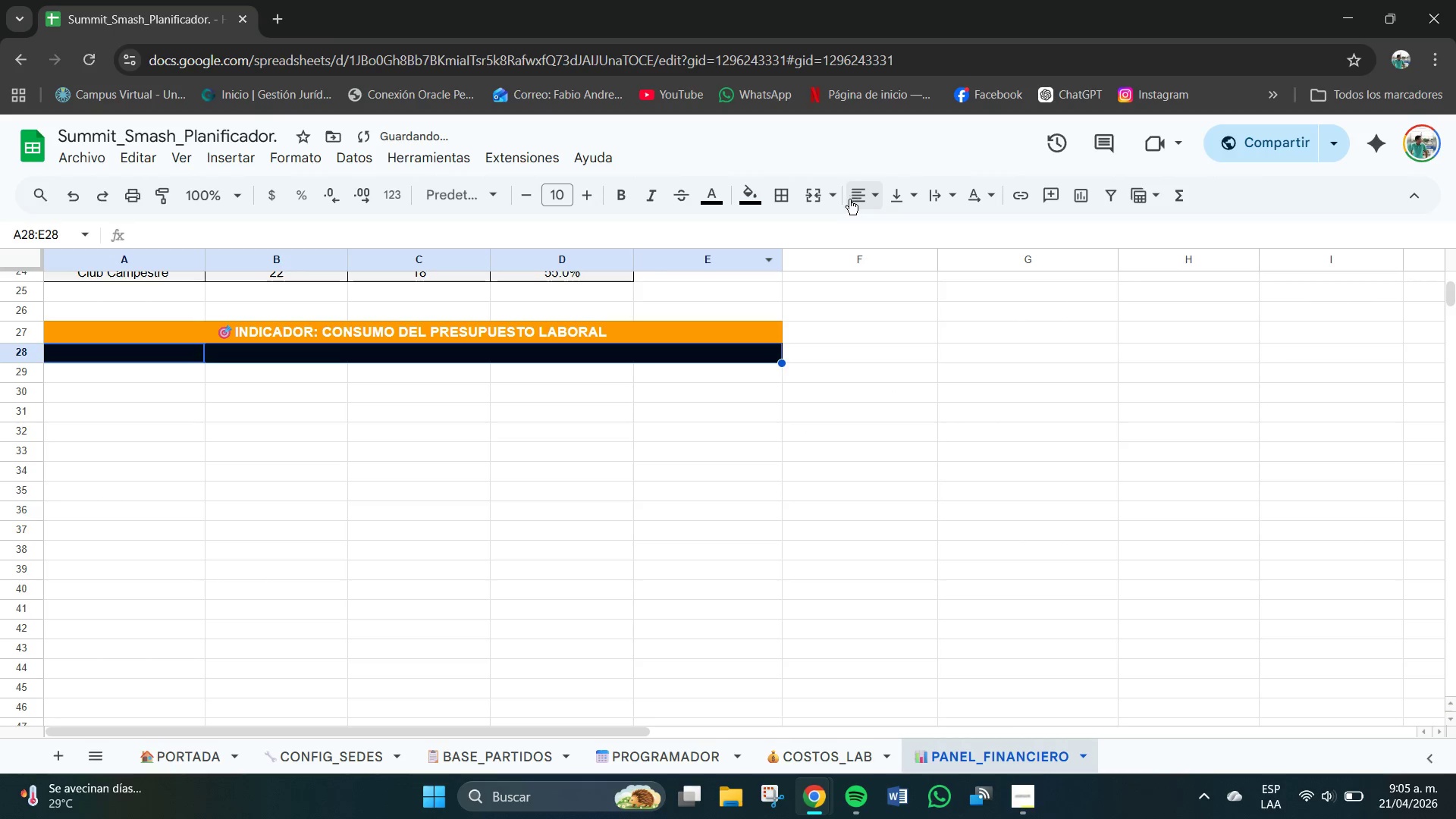 
double_click([886, 231])
 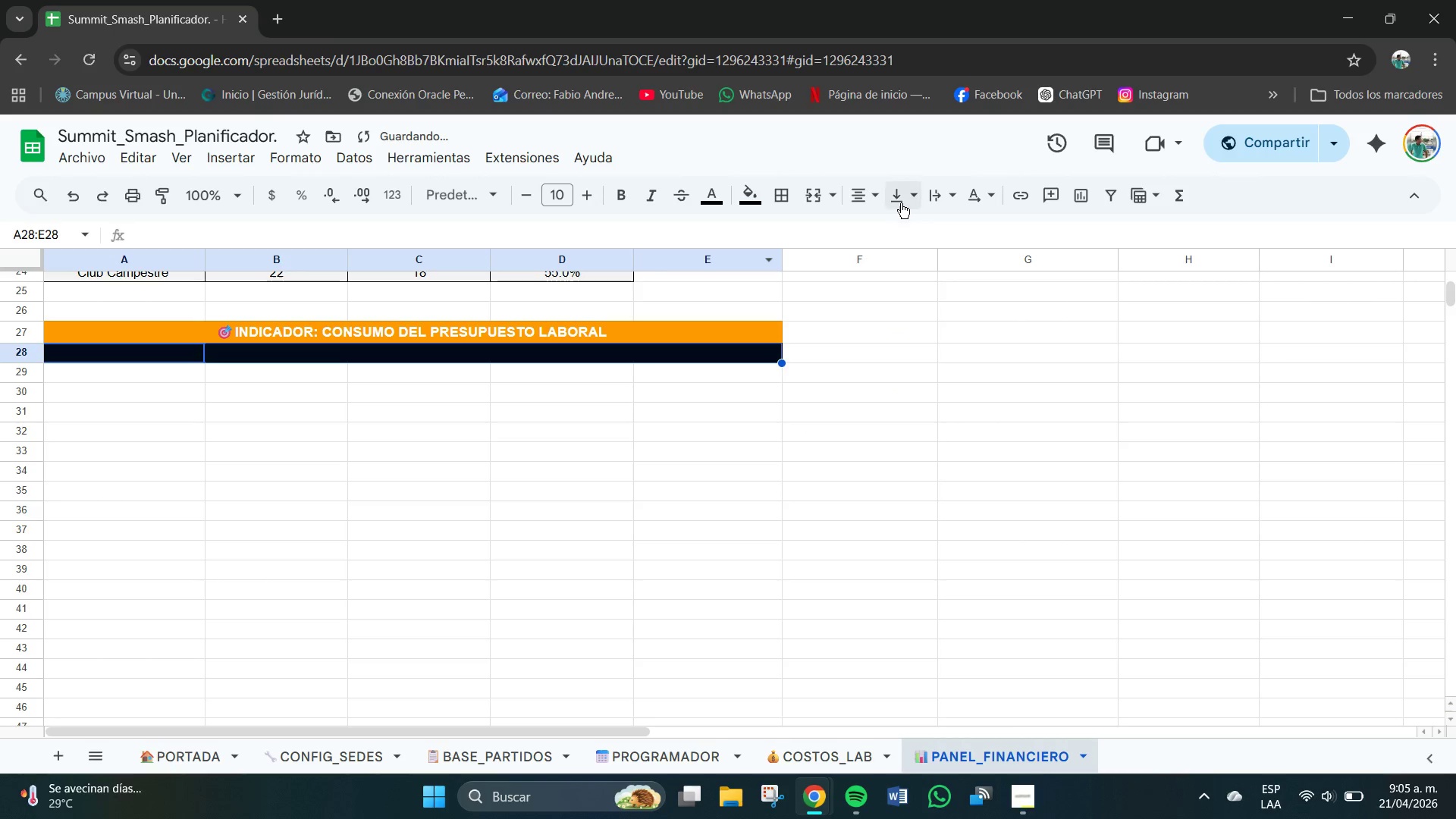 
left_click([901, 202])
 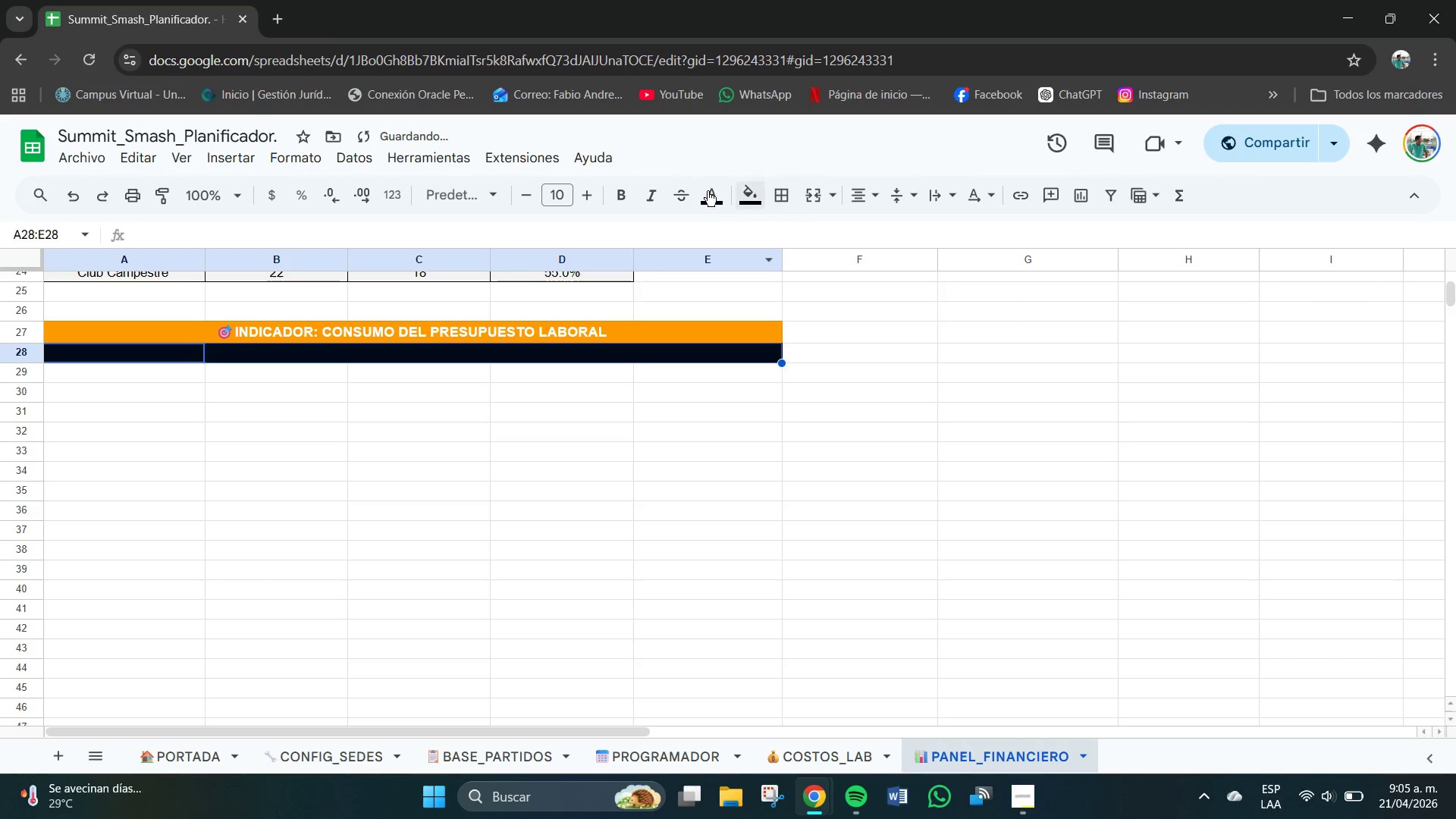 
left_click([714, 199])
 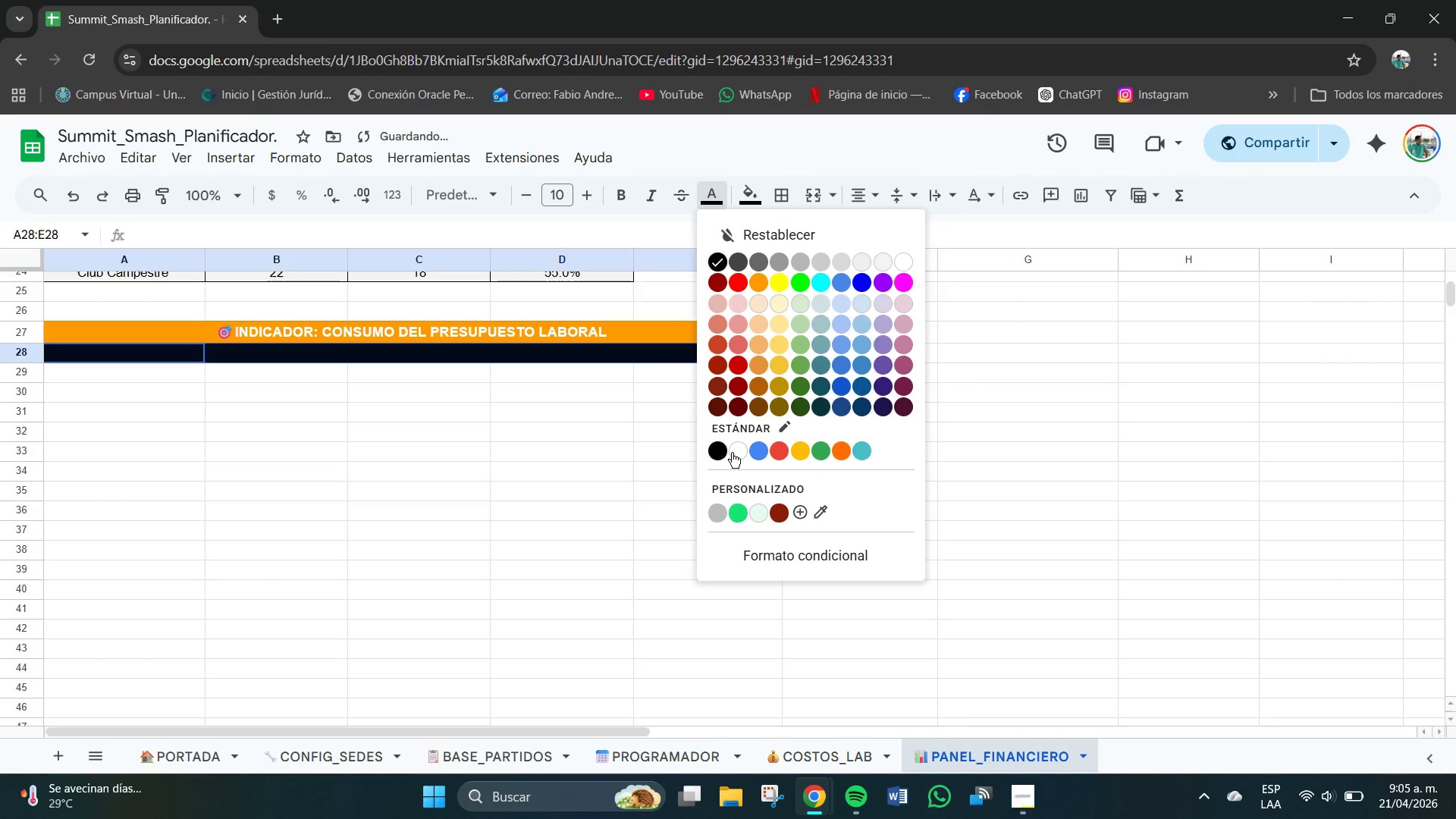 
left_click([738, 452])
 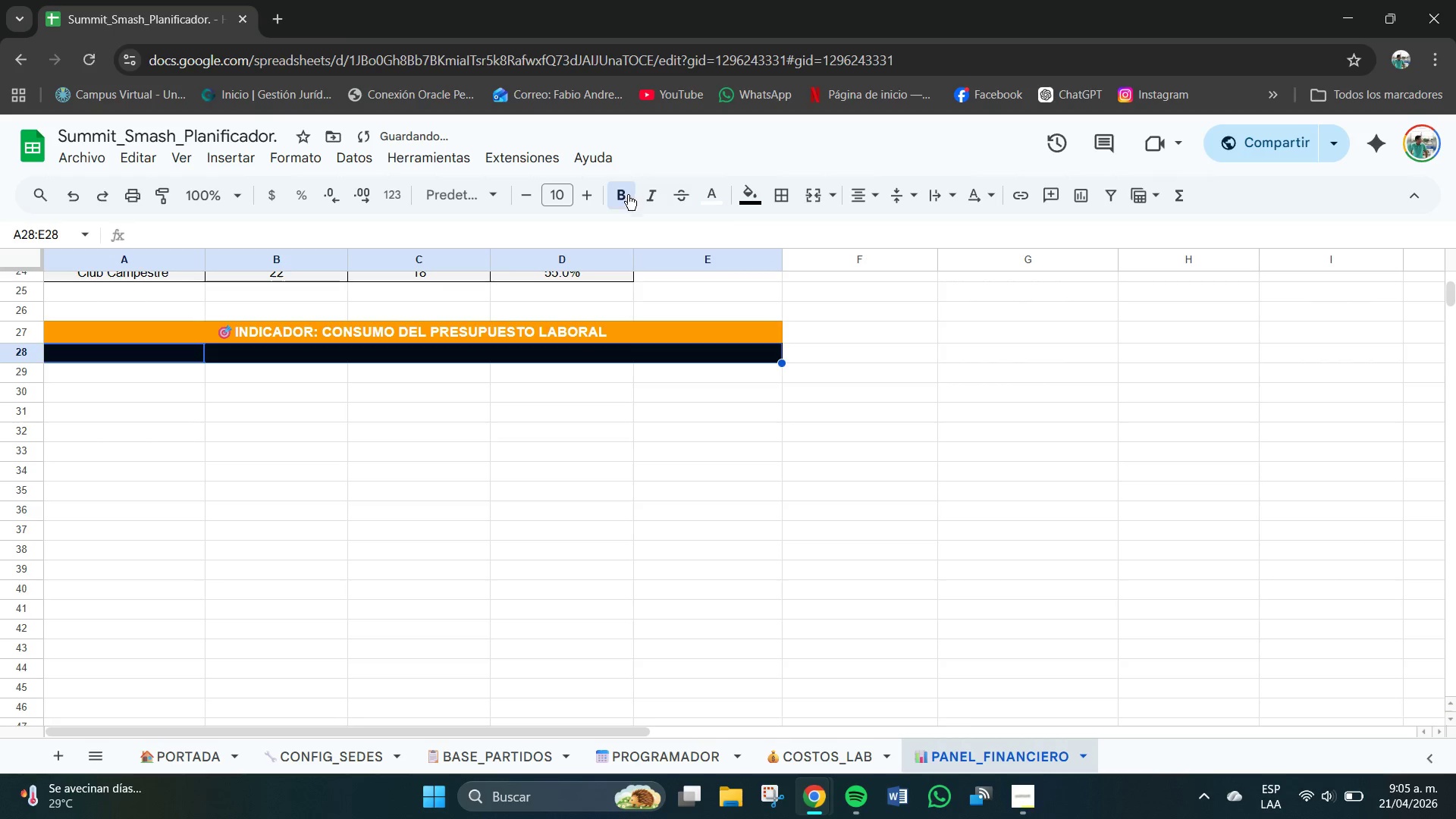 
double_click([147, 353])
 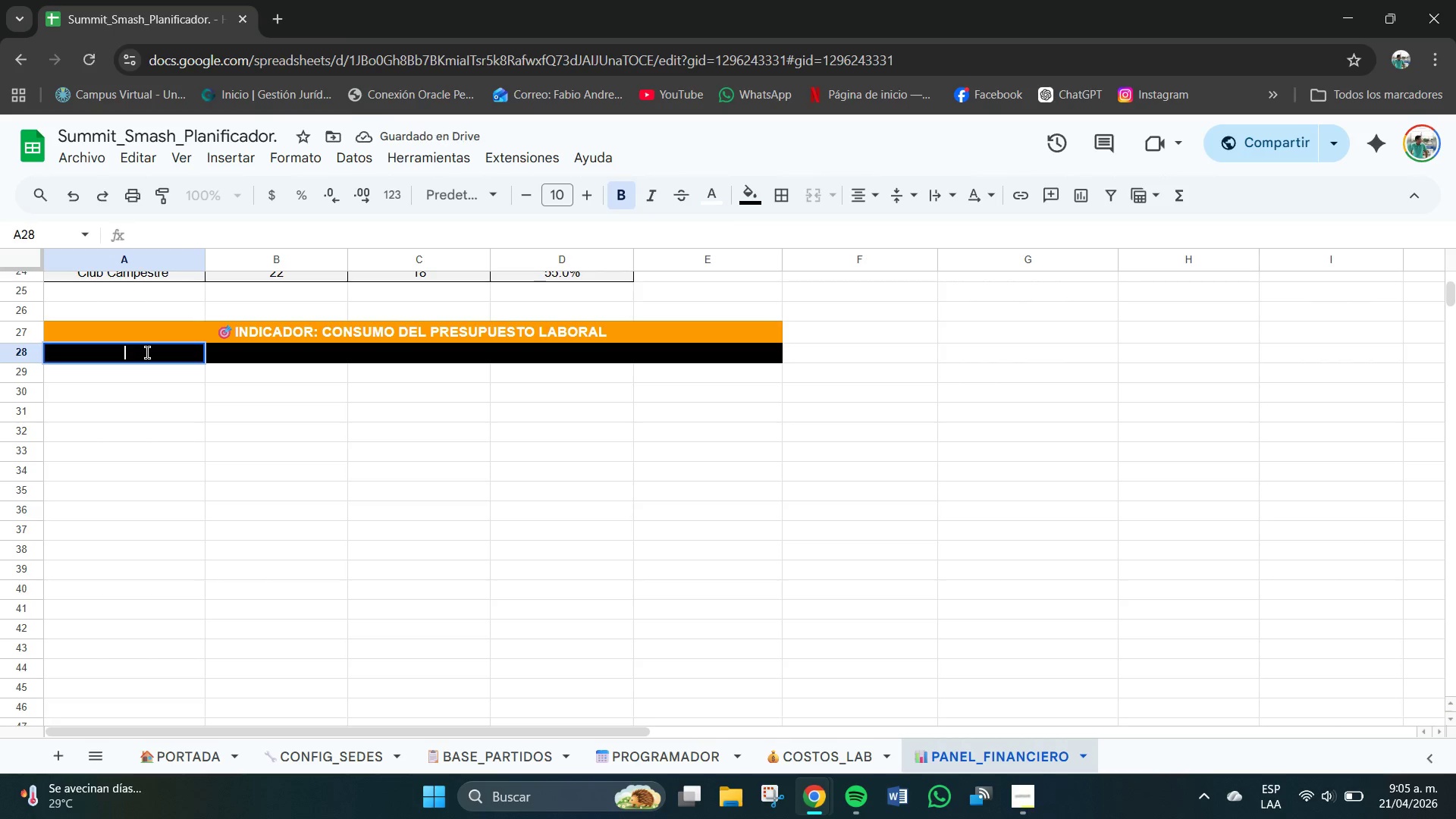 
key(C)
 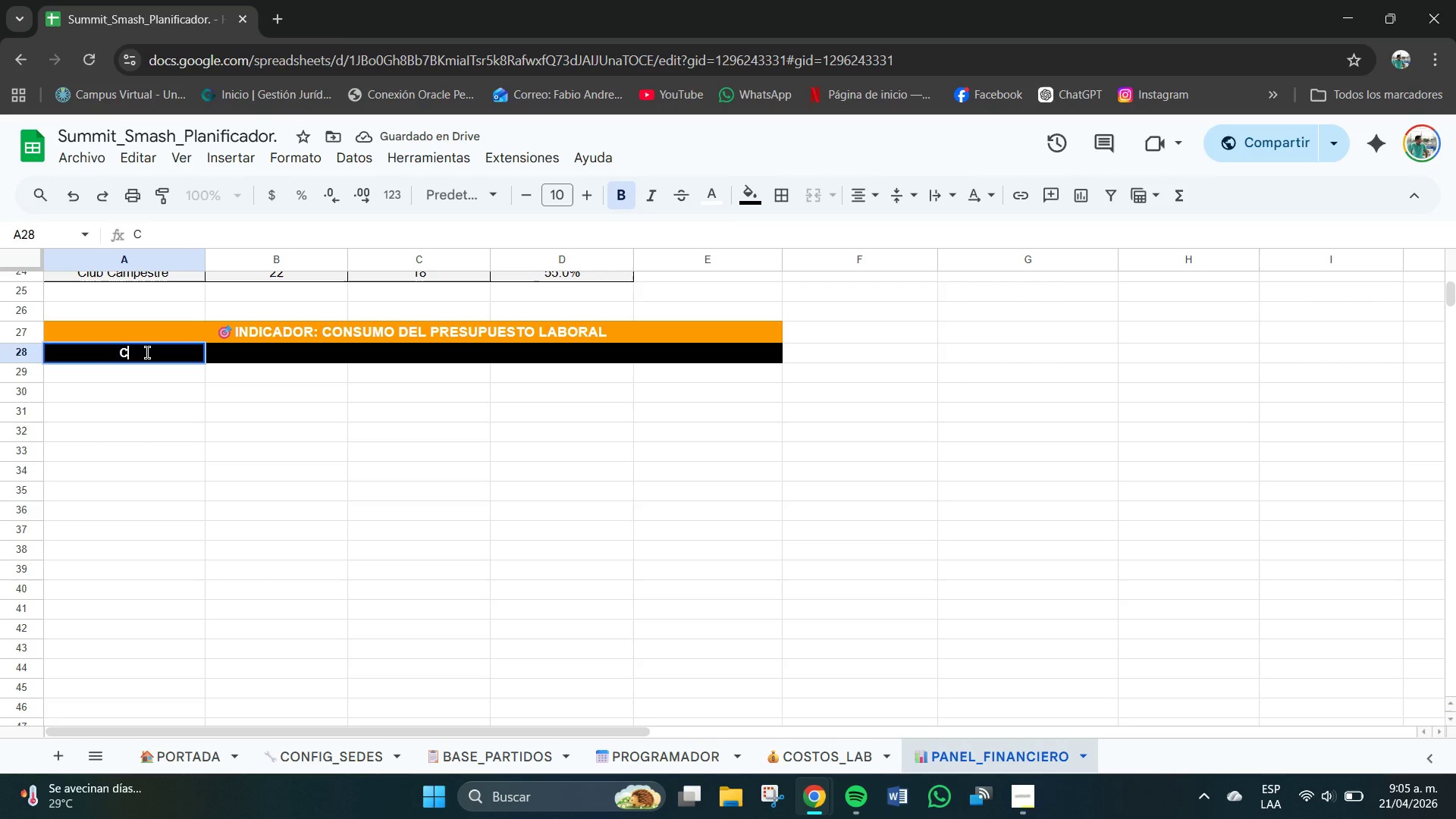 
key(CapsLock)
 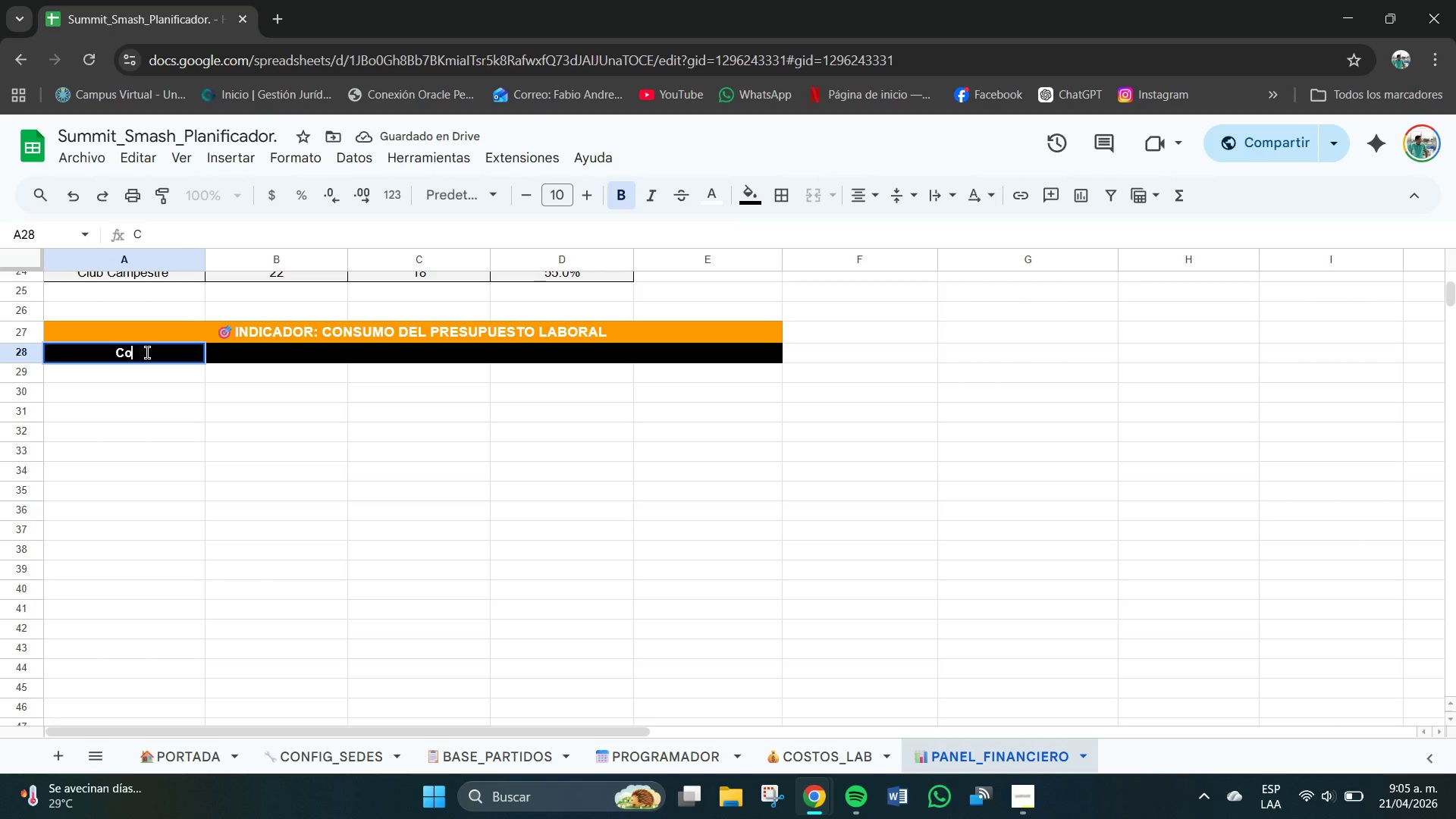 
key(O)
 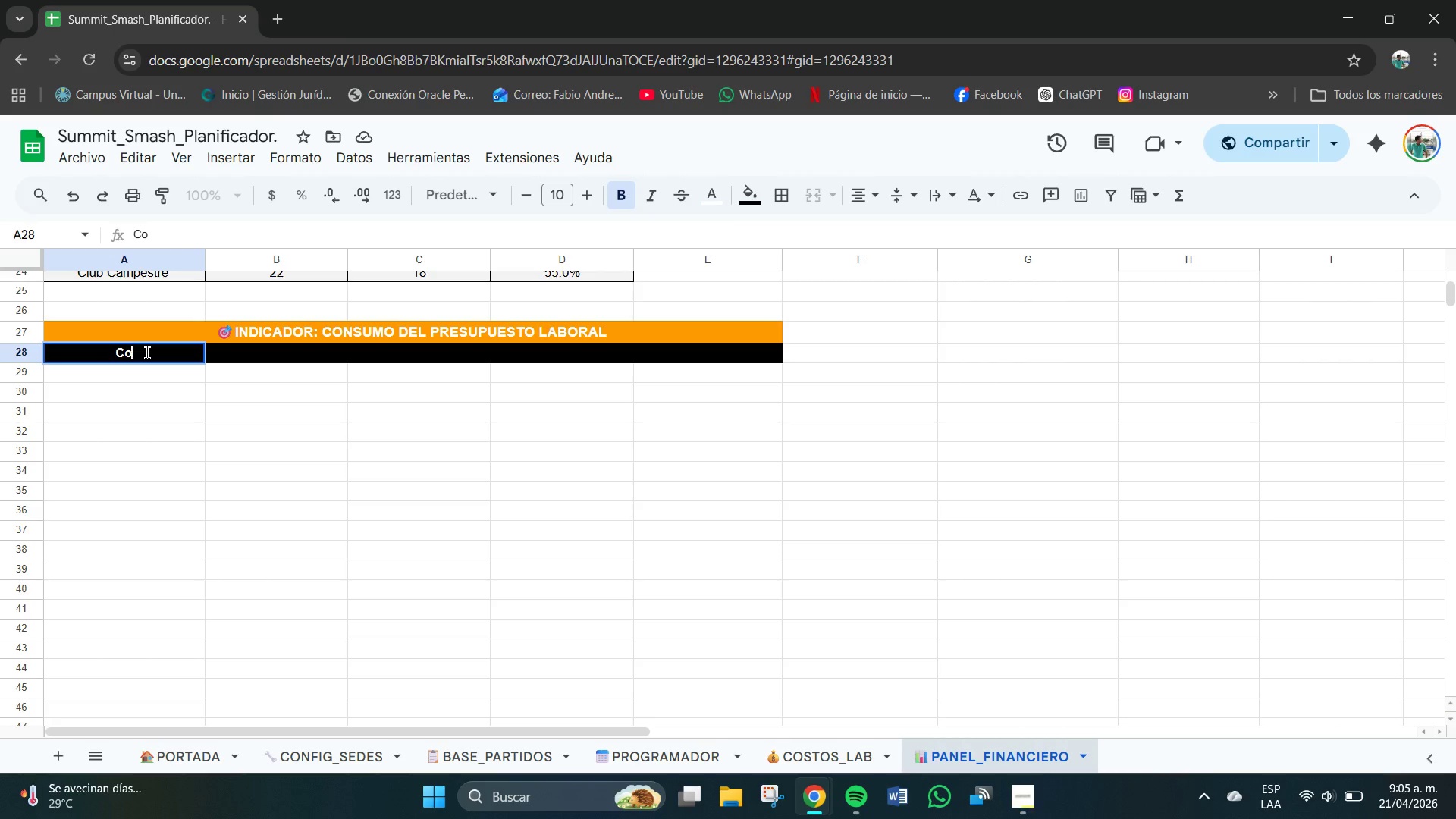 
type(msumido)
key(Backspace)
key(Backspace)
key(Backspace)
key(Backspace)
key(Backspace)
key(Backspace)
key(Backspace)
key(Backspace)
type(onsumido)
 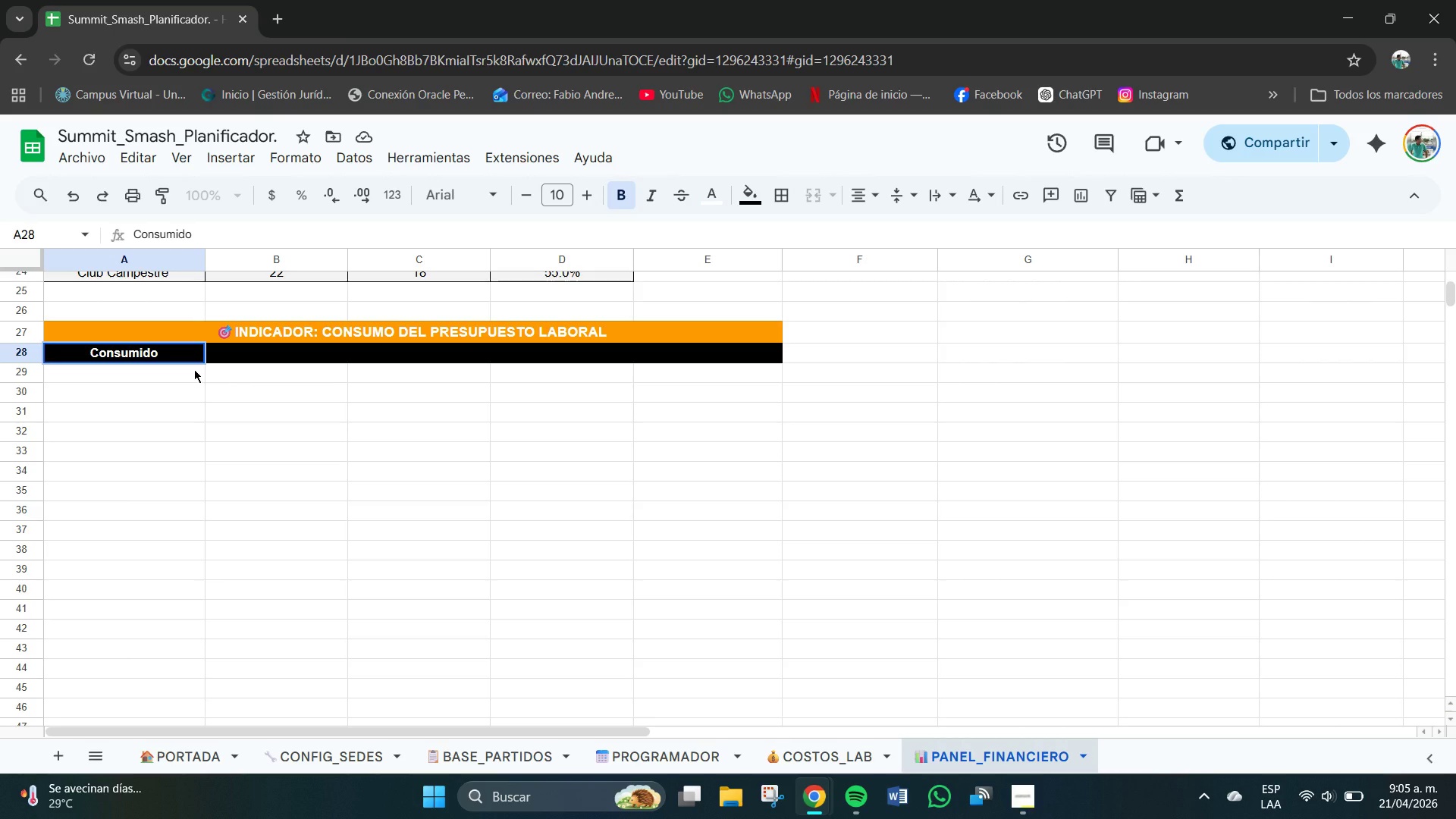 
type( *$()
key(Tab)
 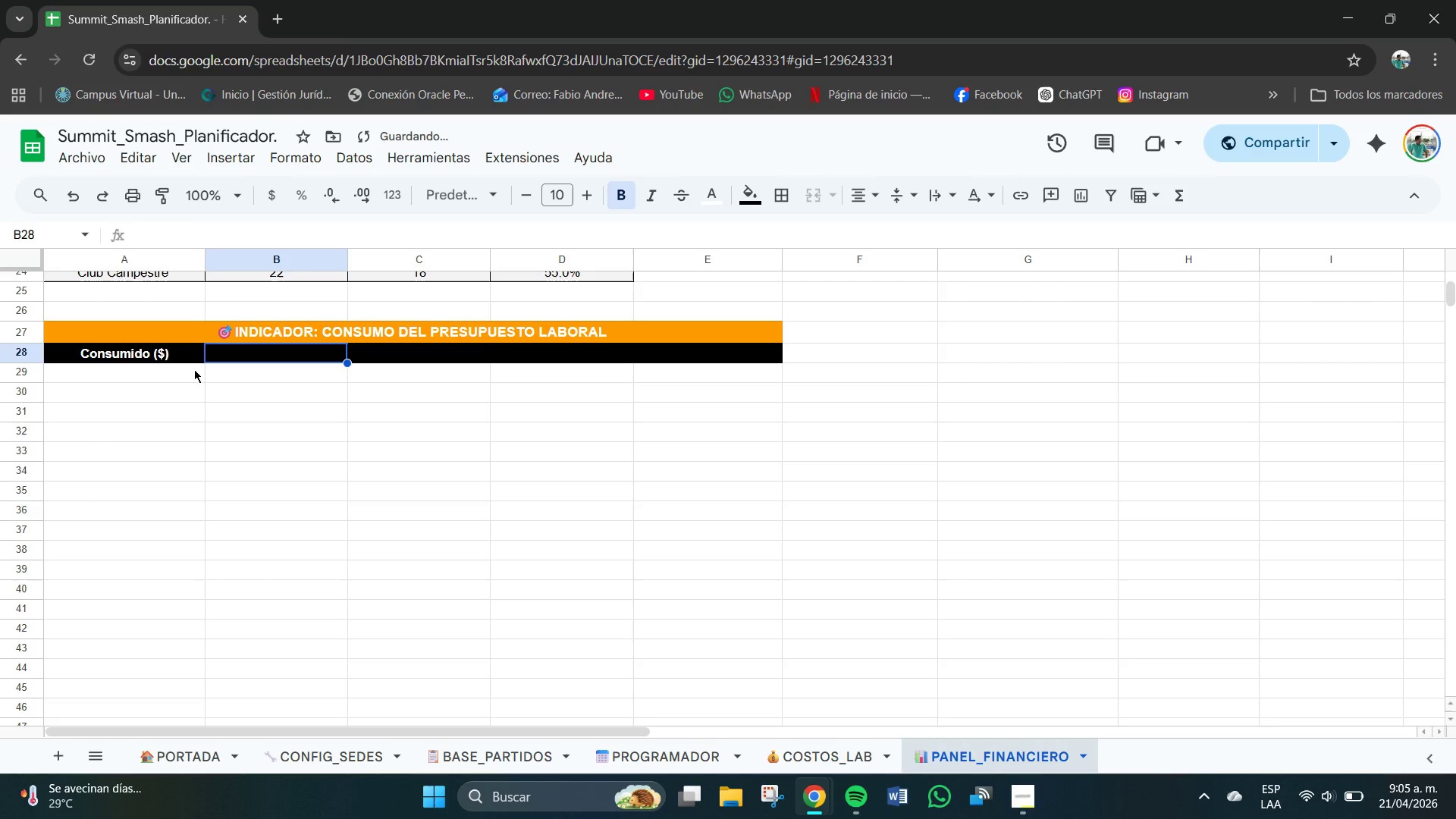 
left_click([1031, 807])